 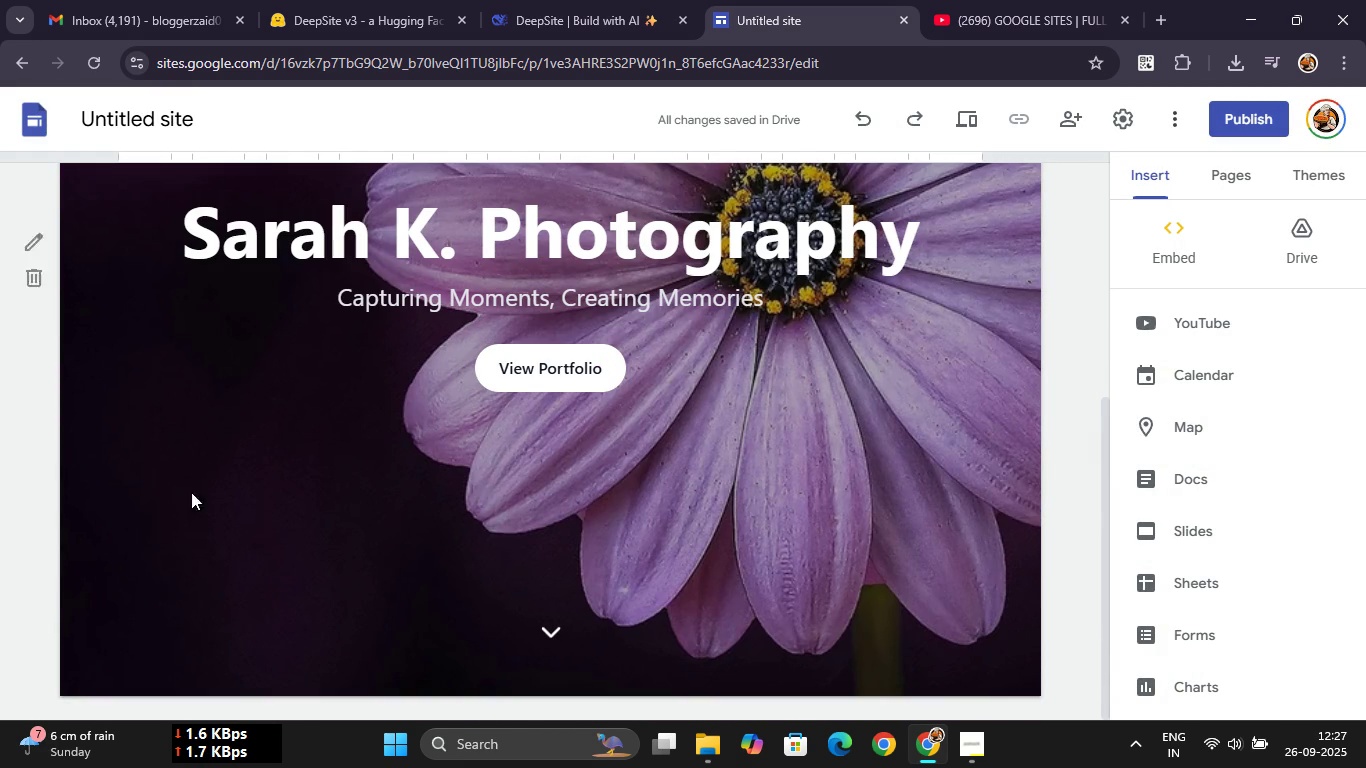 
scroll: coordinate [703, 518], scroll_direction: up, amount: 6.0
 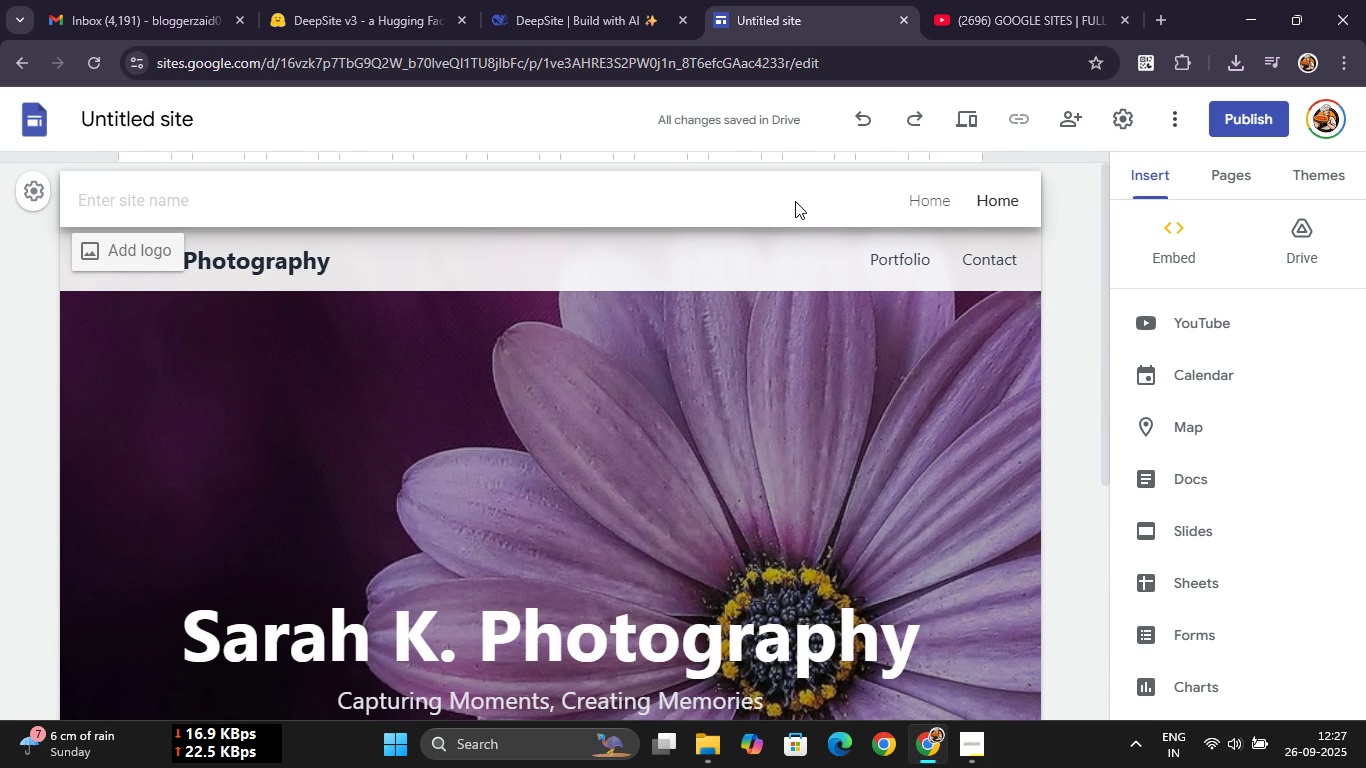 
left_click([795, 201])
 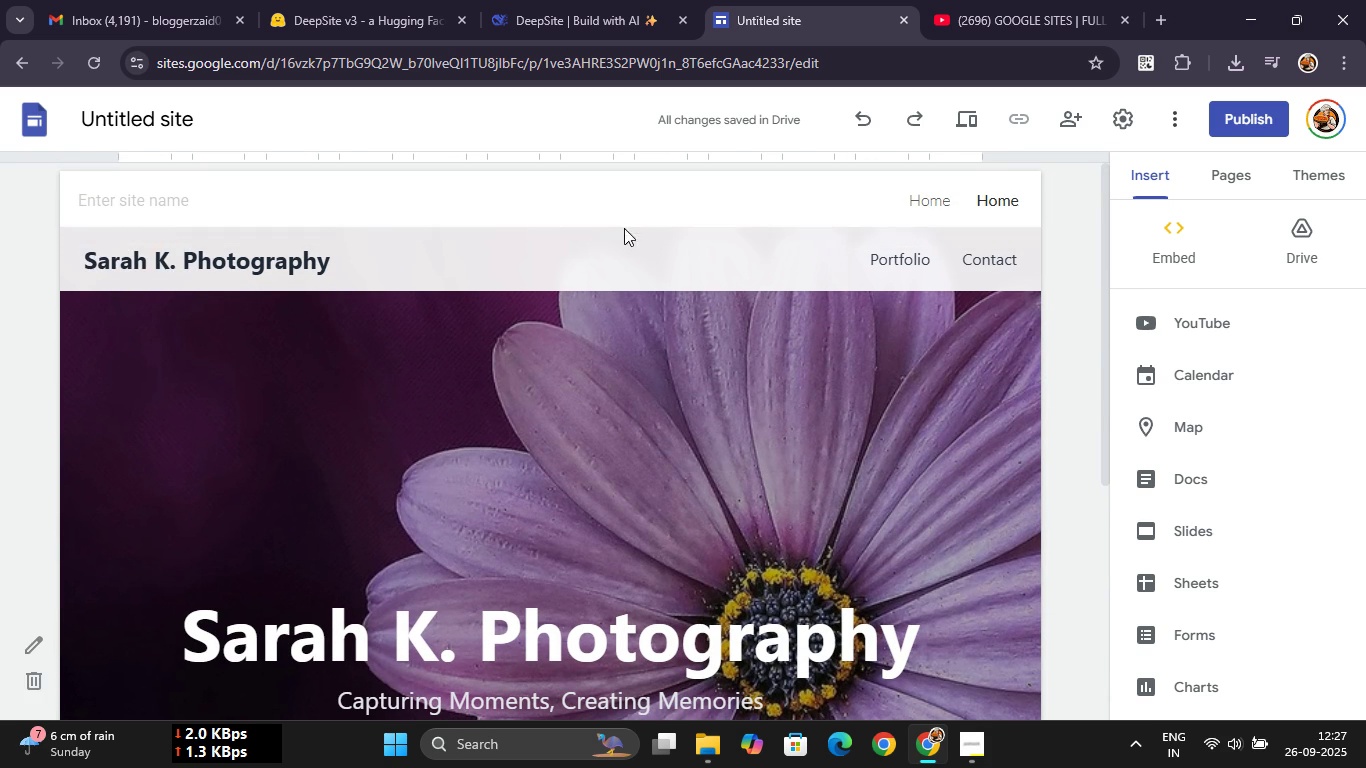 
left_click([639, 218])
 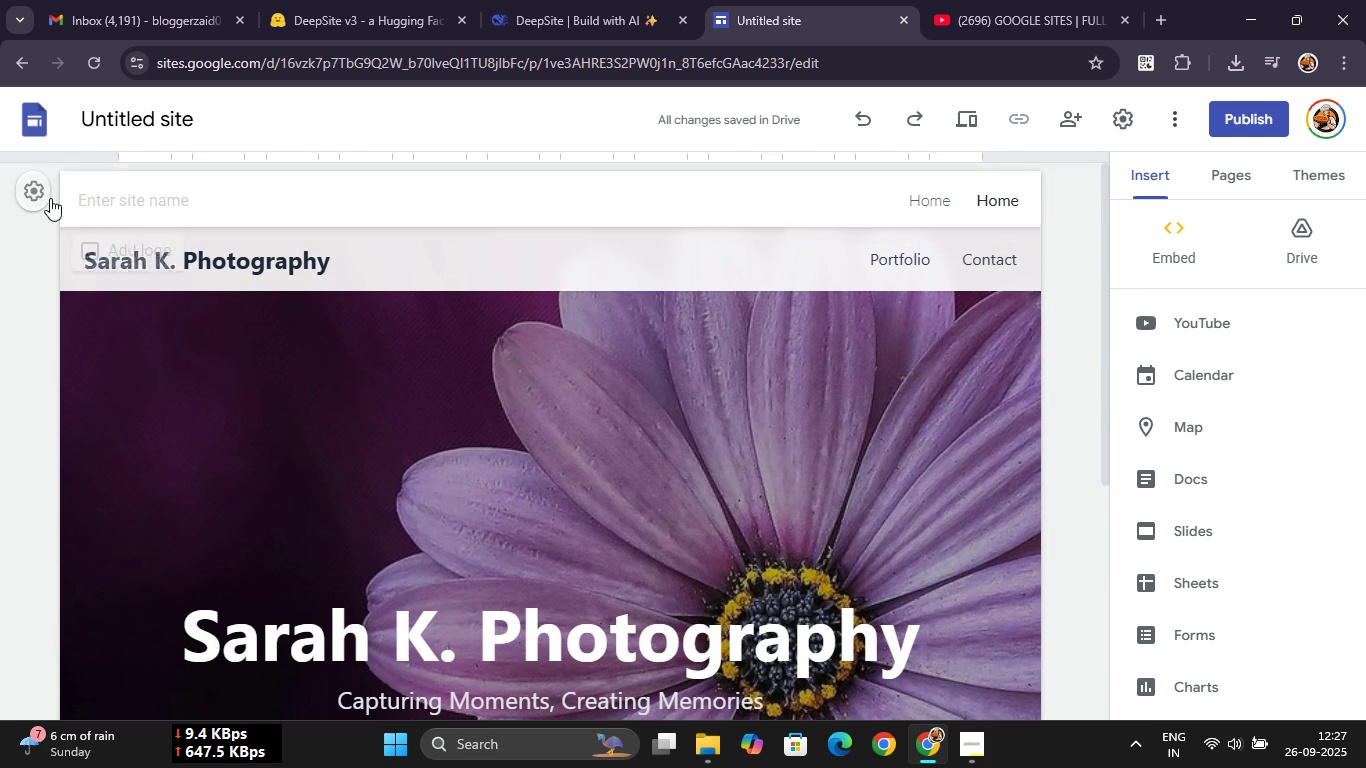 
left_click([37, 198])
 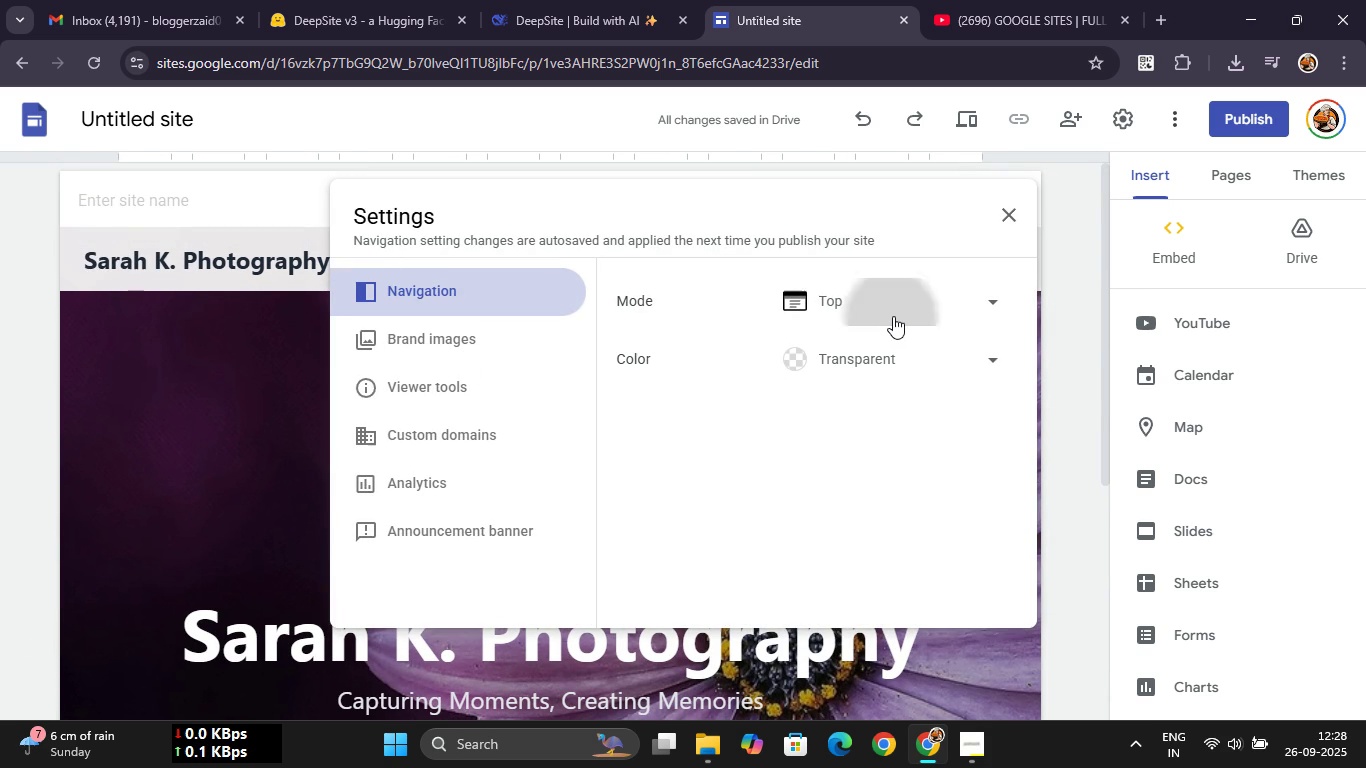 
wait(5.16)
 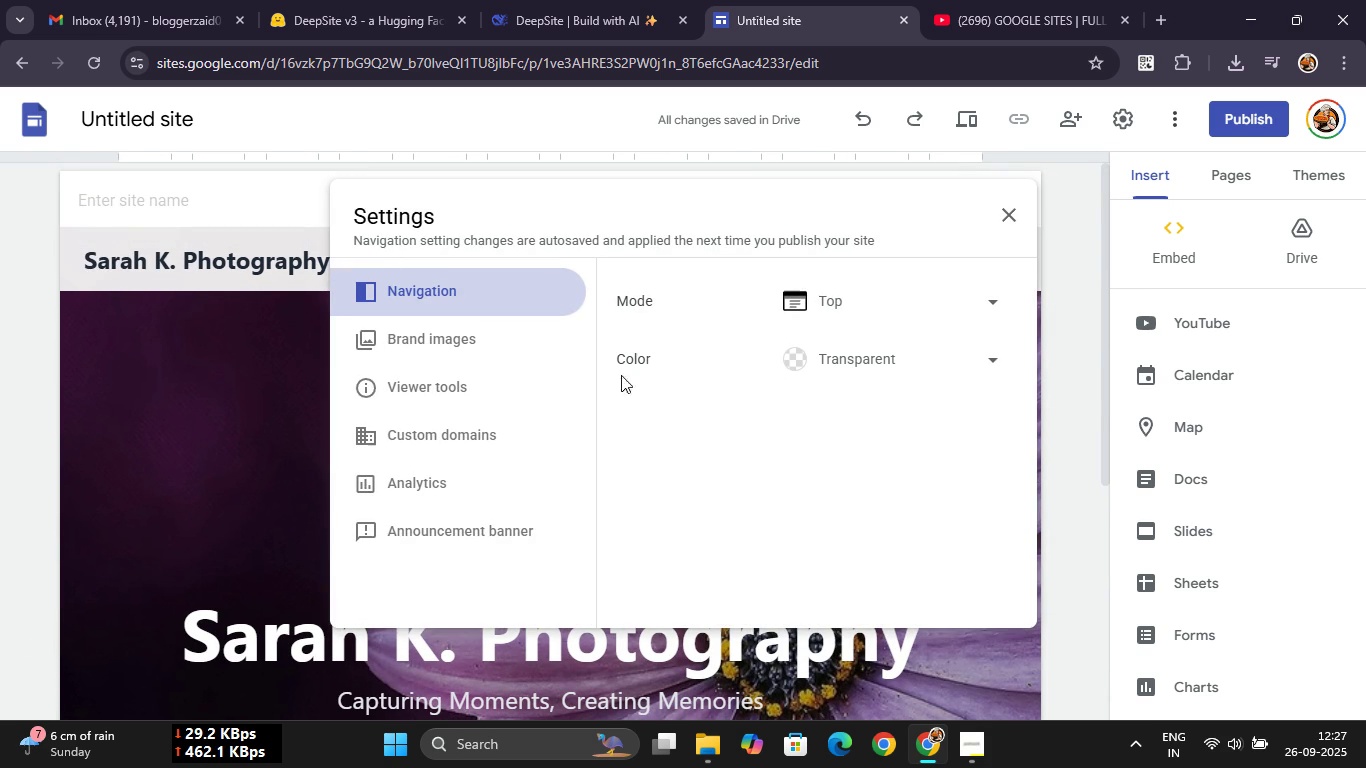 
left_click([891, 453])
 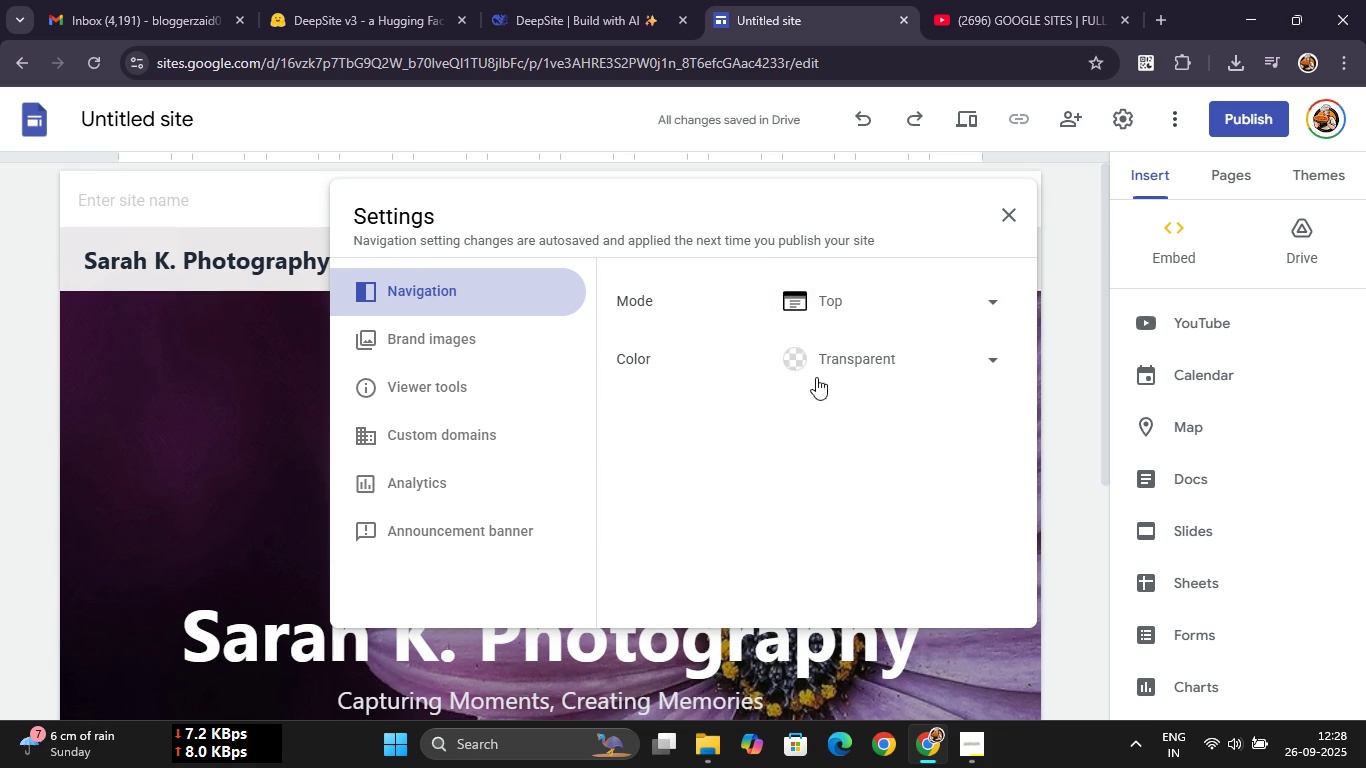 
mouse_move([797, 383])
 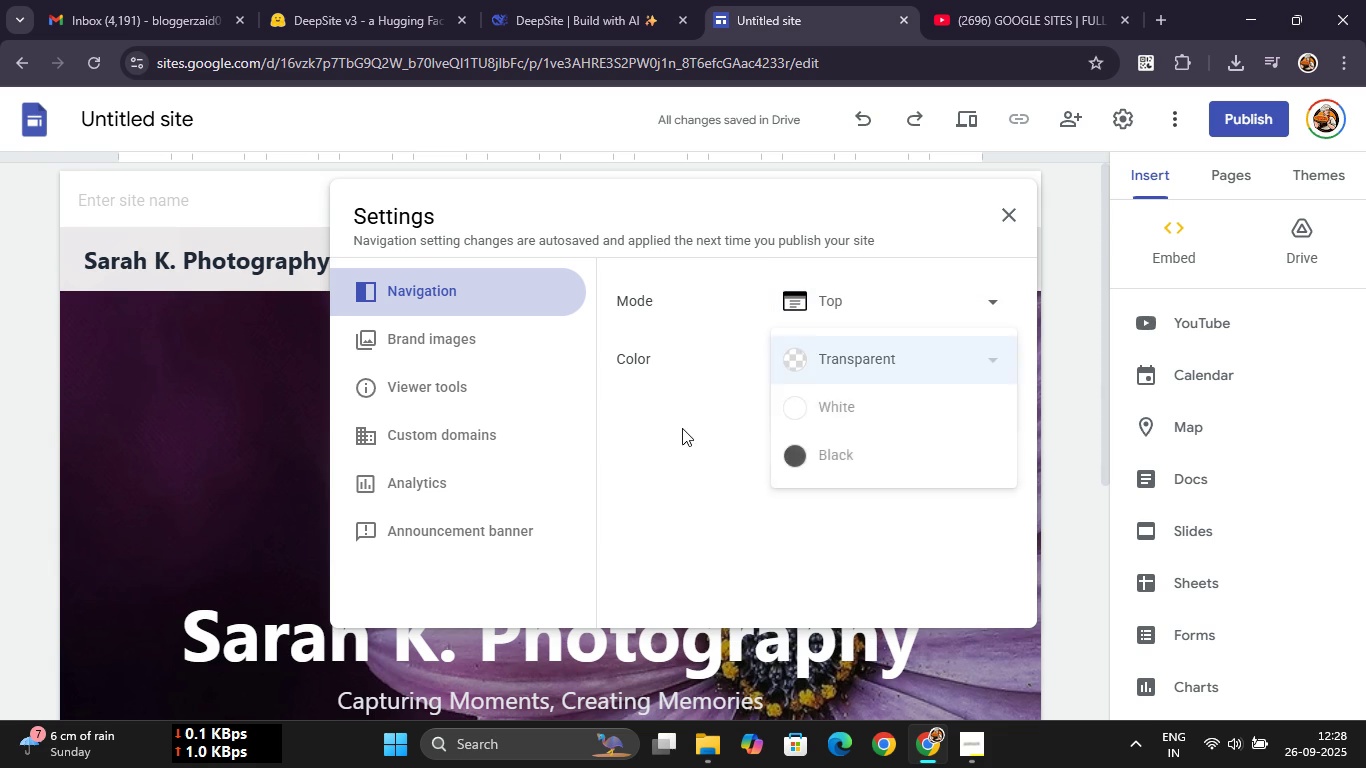 
left_click([682, 428])
 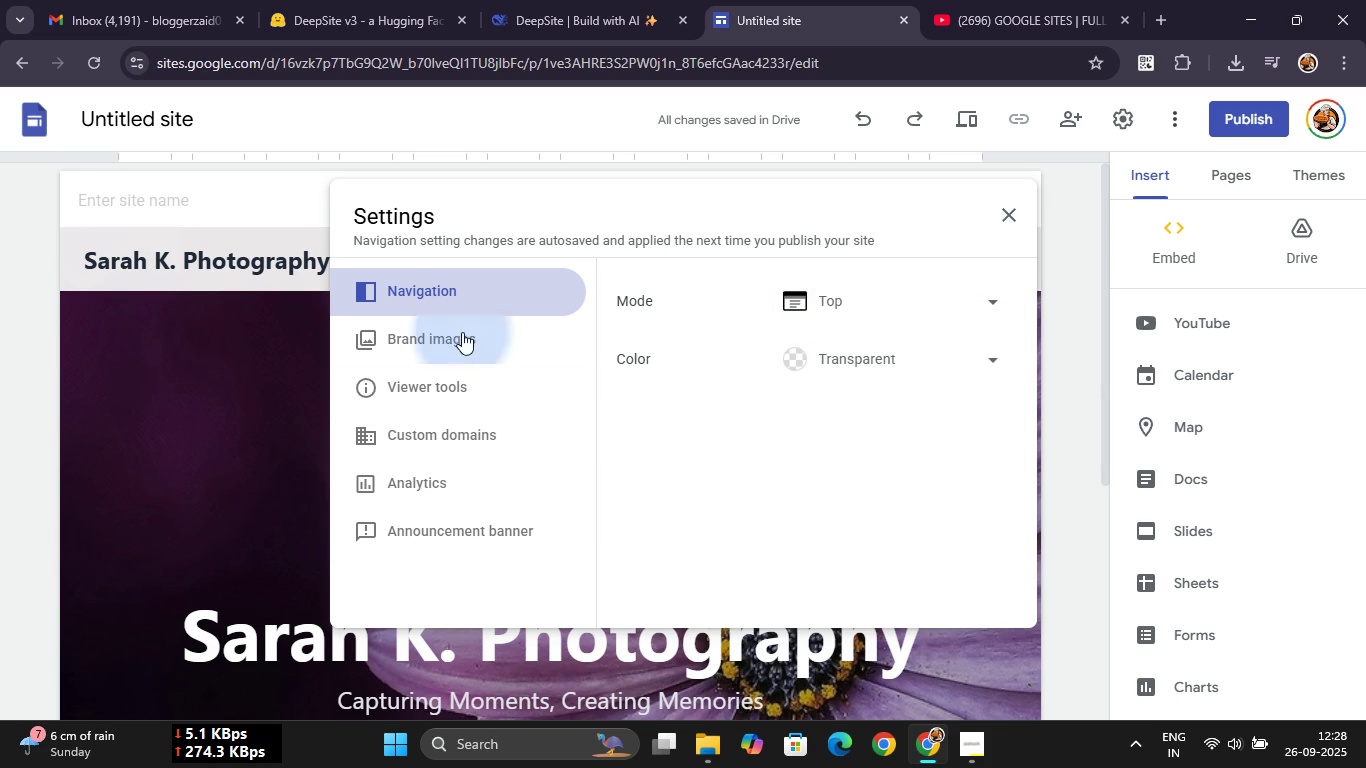 
left_click([462, 332])
 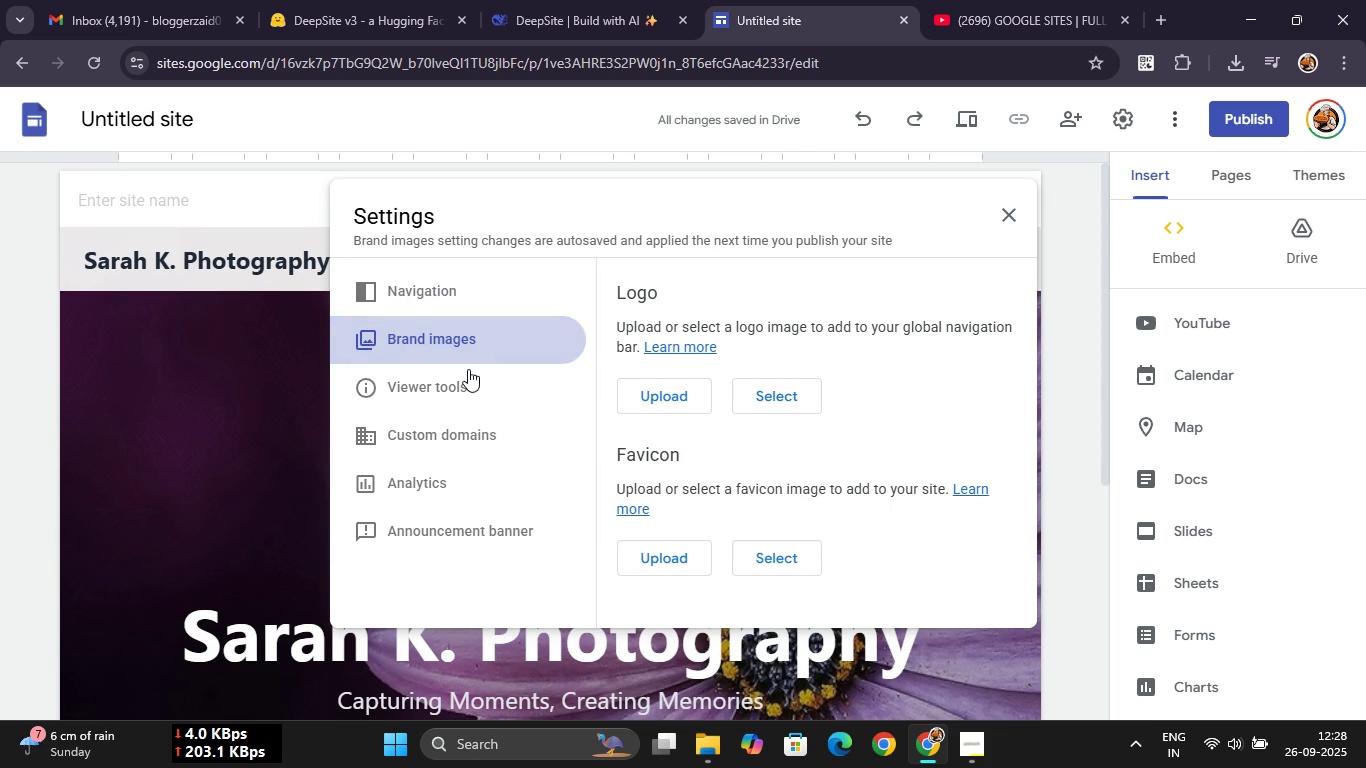 
left_click([468, 369])
 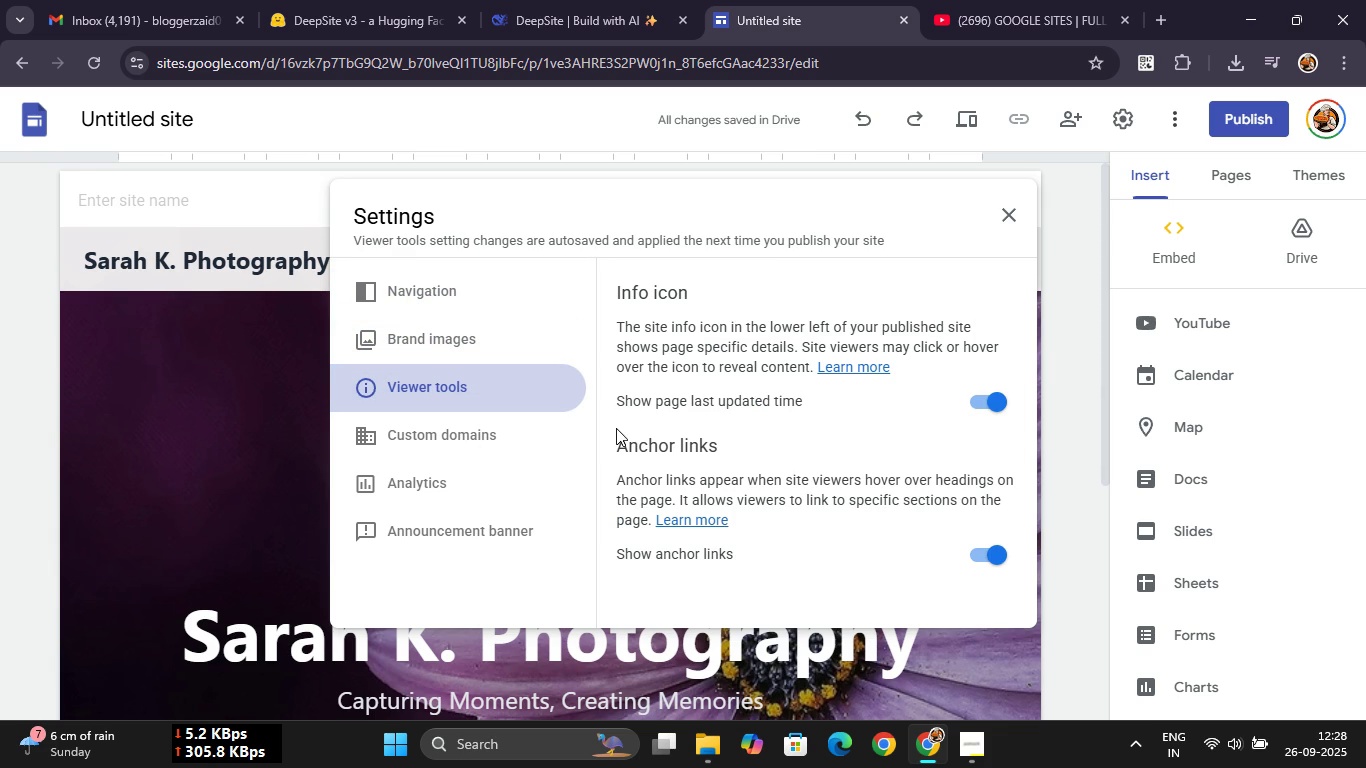 
scroll: coordinate [617, 428], scroll_direction: down, amount: 3.0
 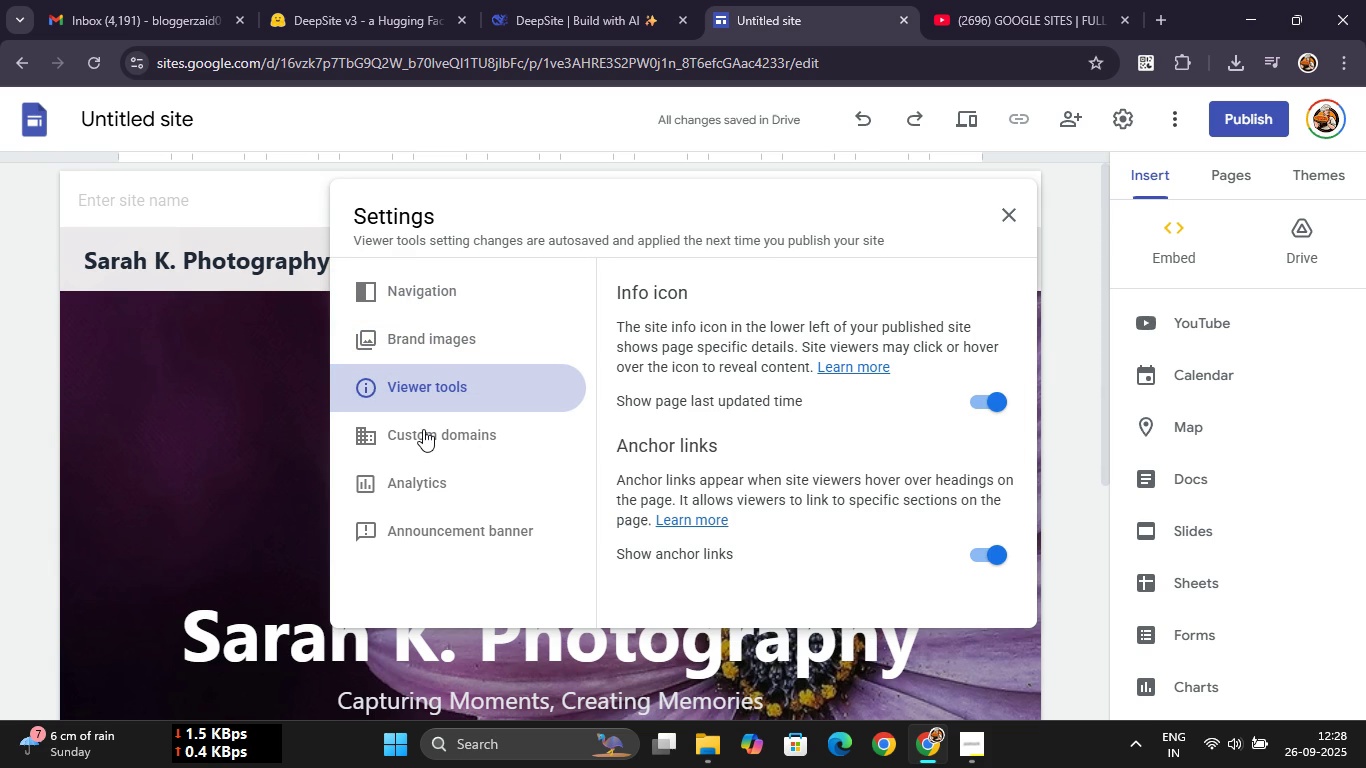 
left_click([423, 429])
 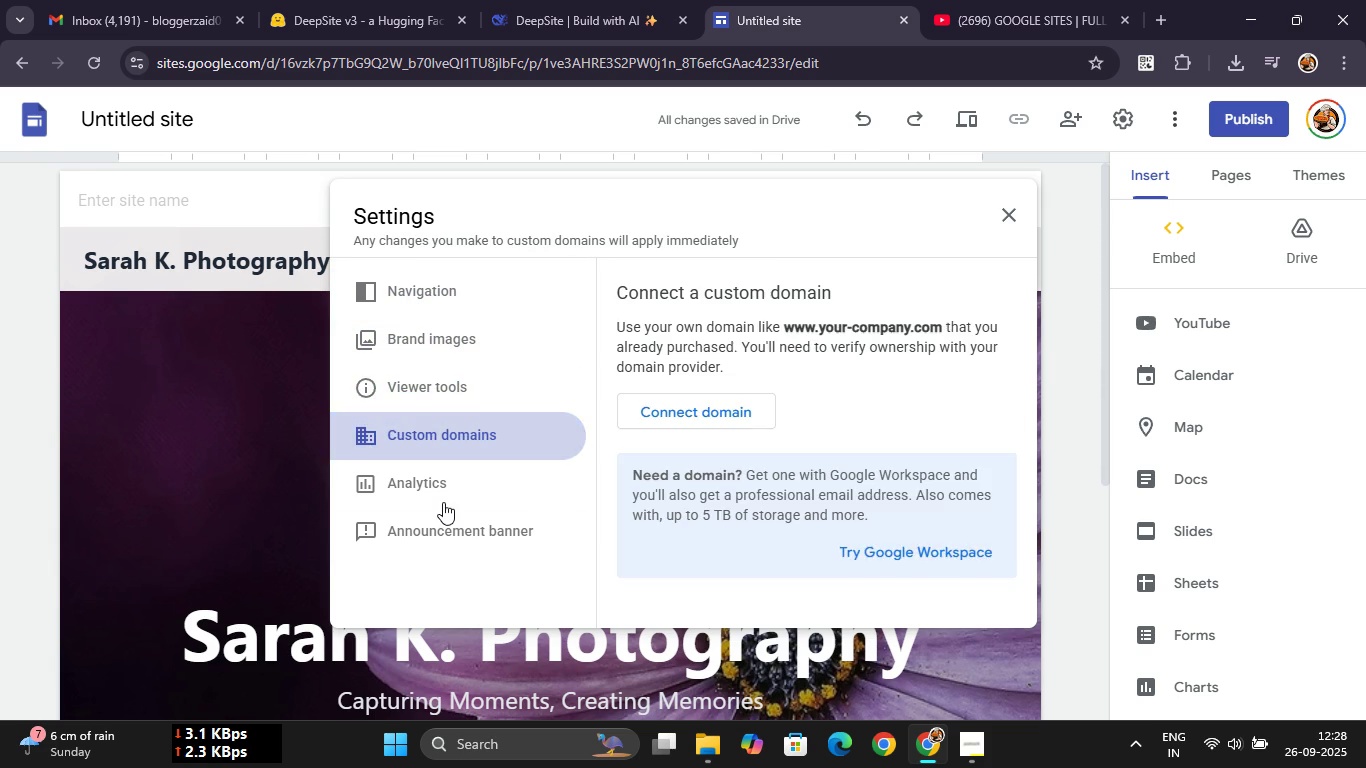 
left_click([443, 502])
 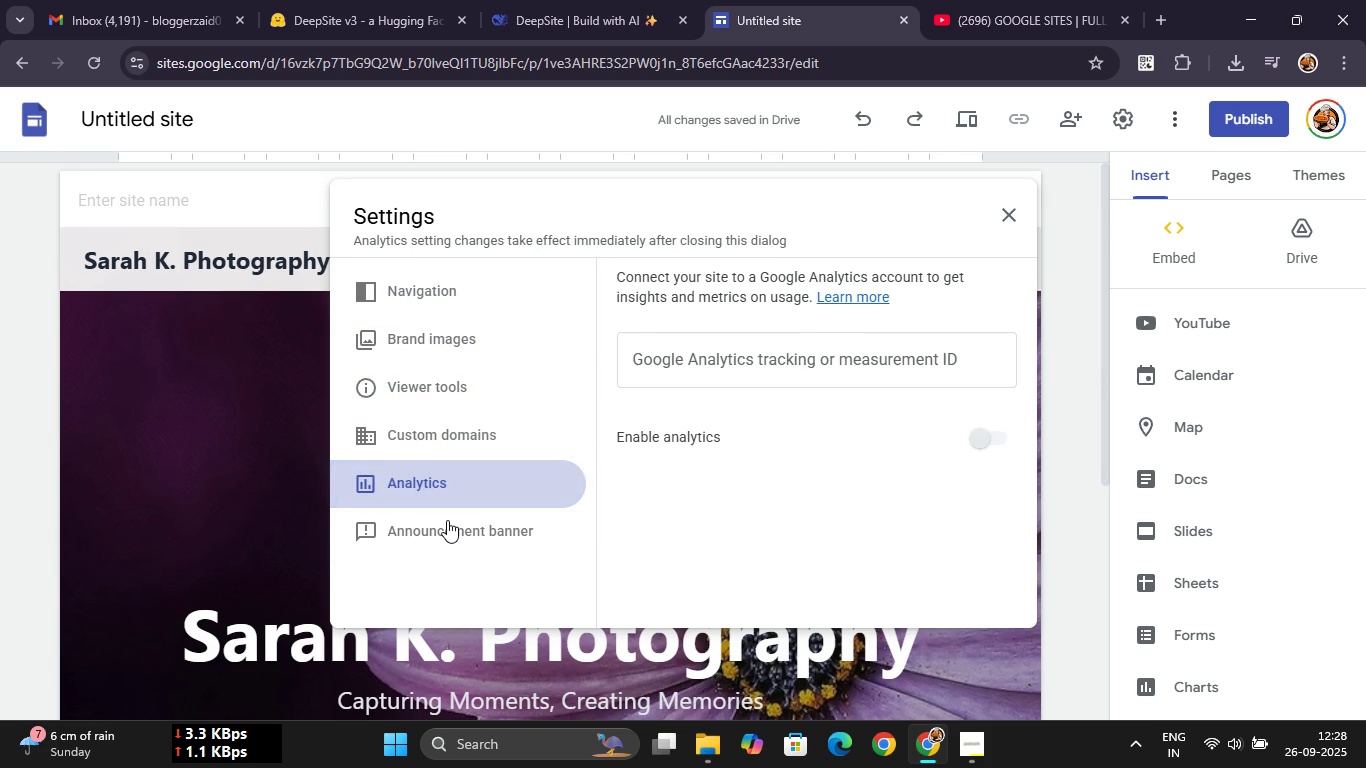 
left_click([447, 520])
 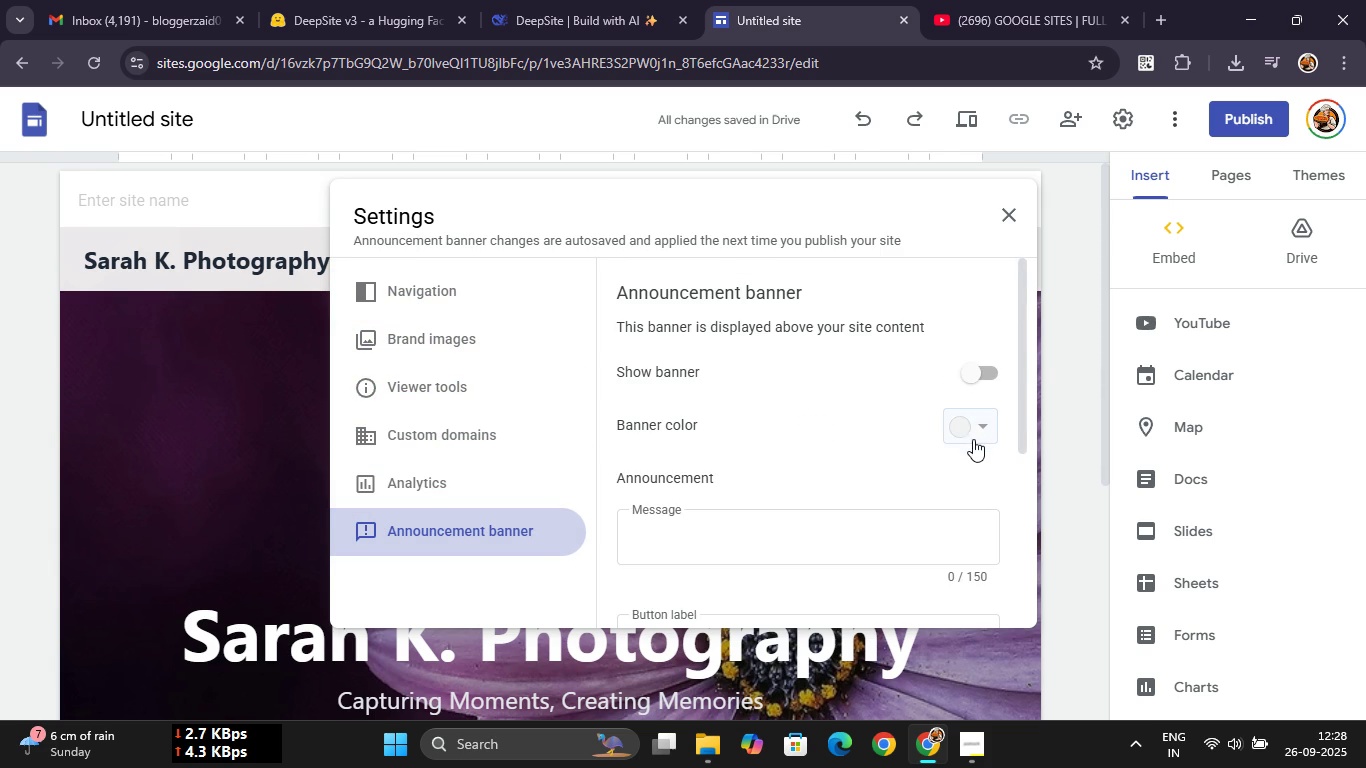 
scroll: coordinate [973, 440], scroll_direction: down, amount: 8.0
 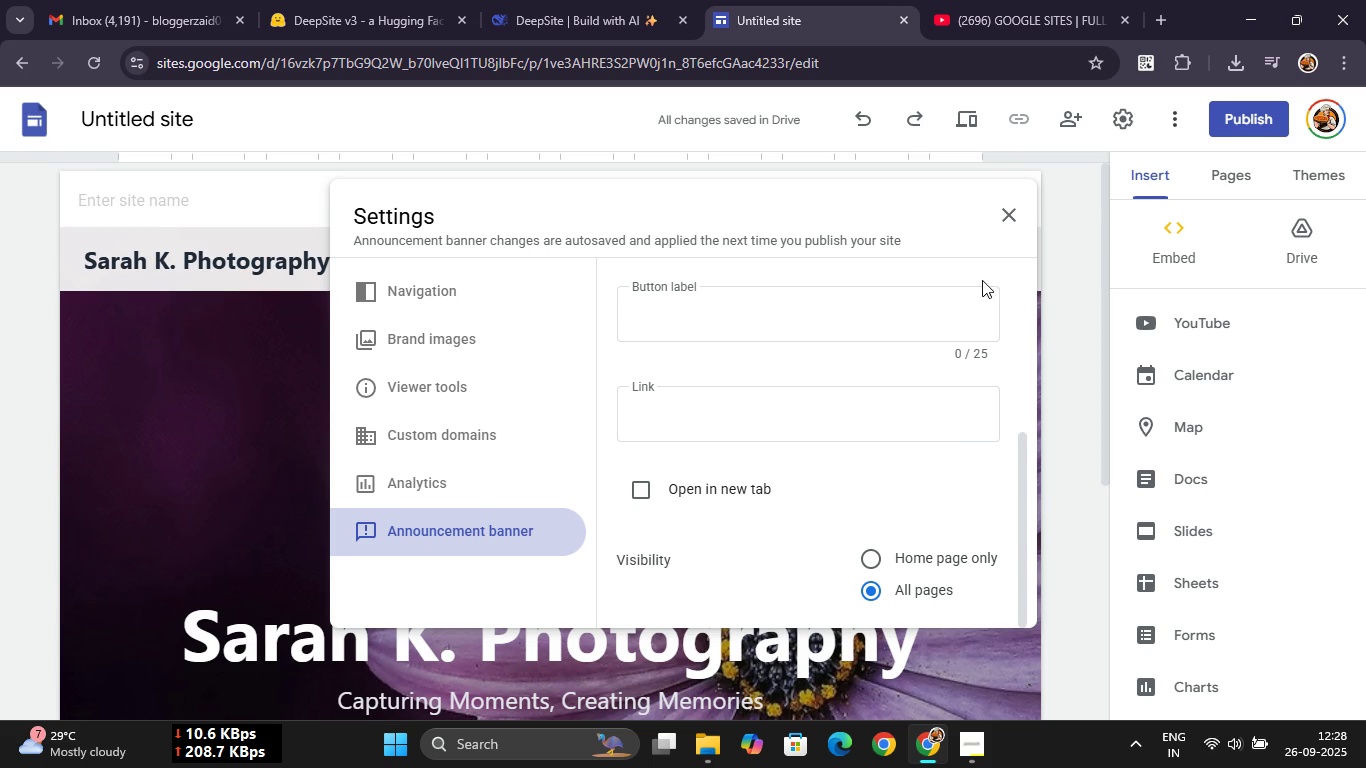 
left_click([1005, 223])
 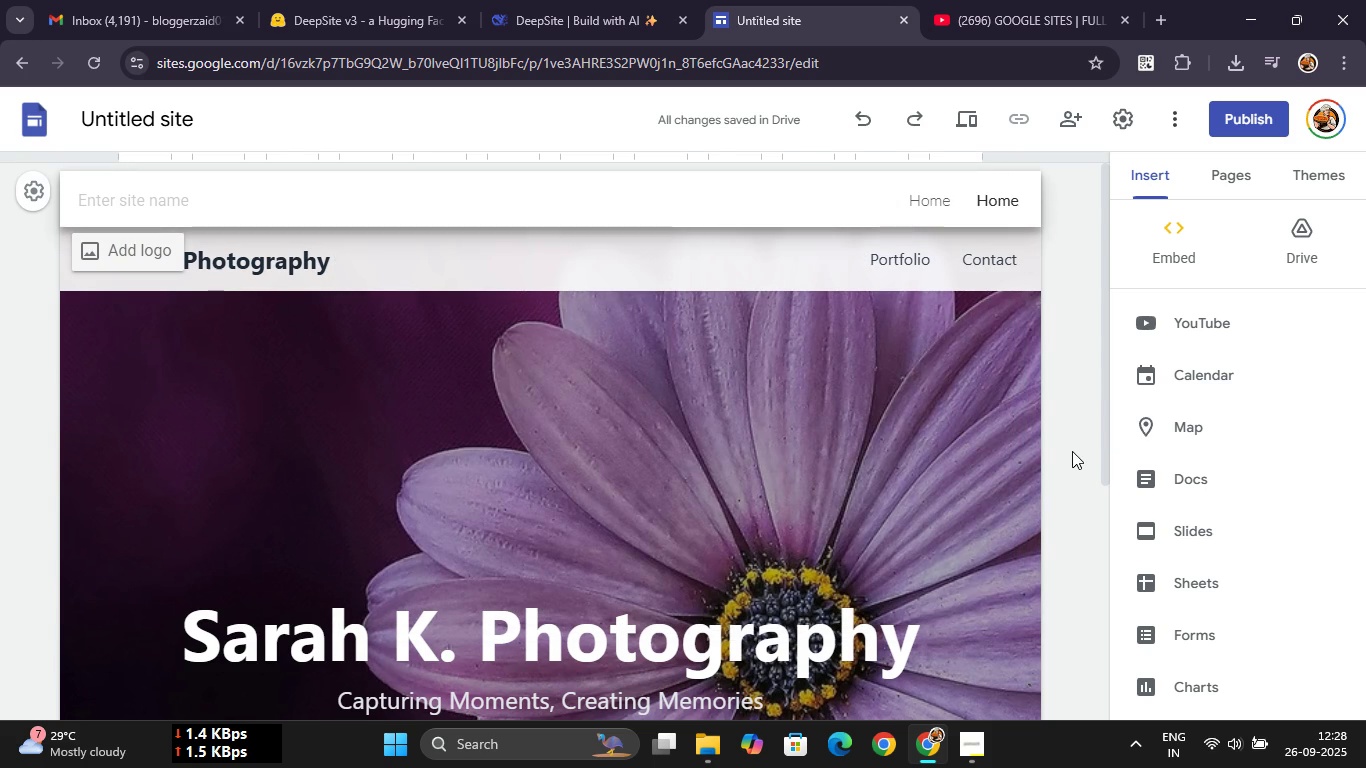 
scroll: coordinate [706, 349], scroll_direction: down, amount: 13.0
 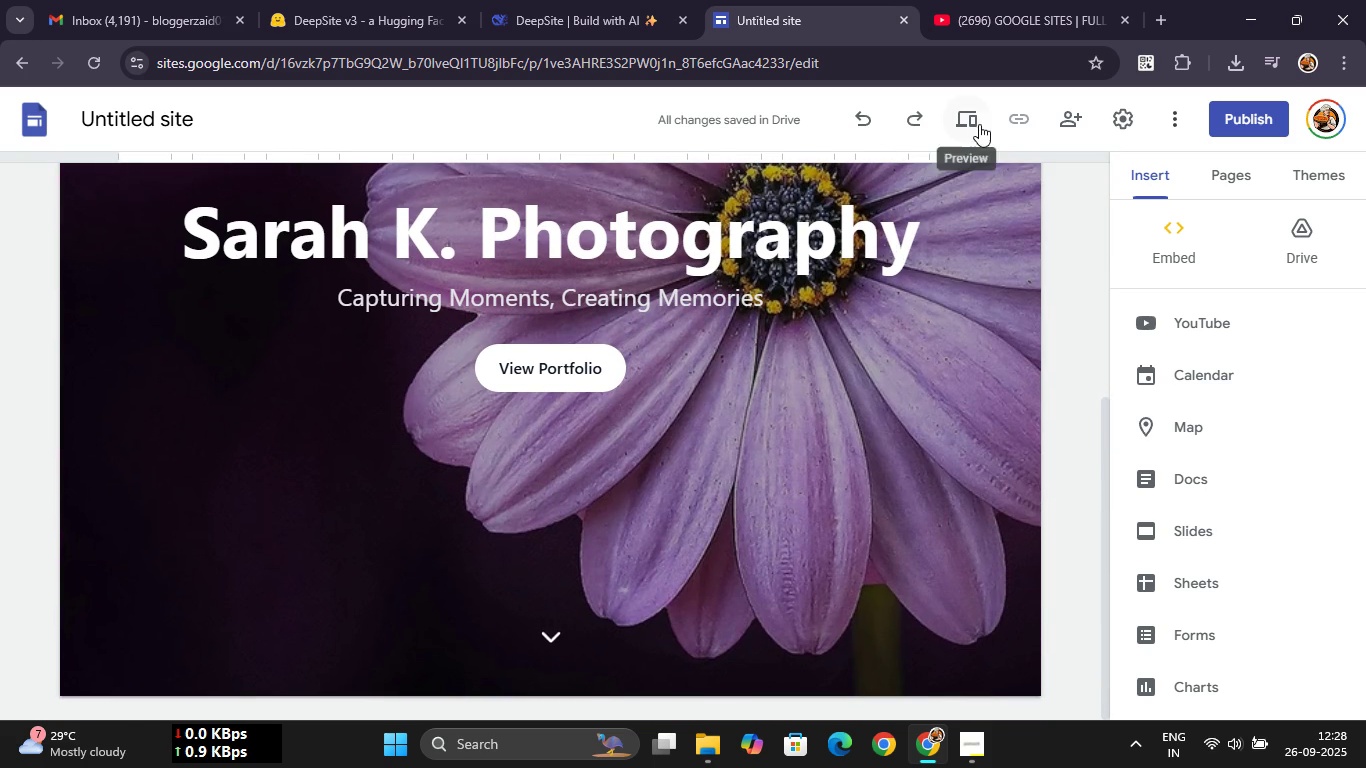 
left_click([966, 124])
 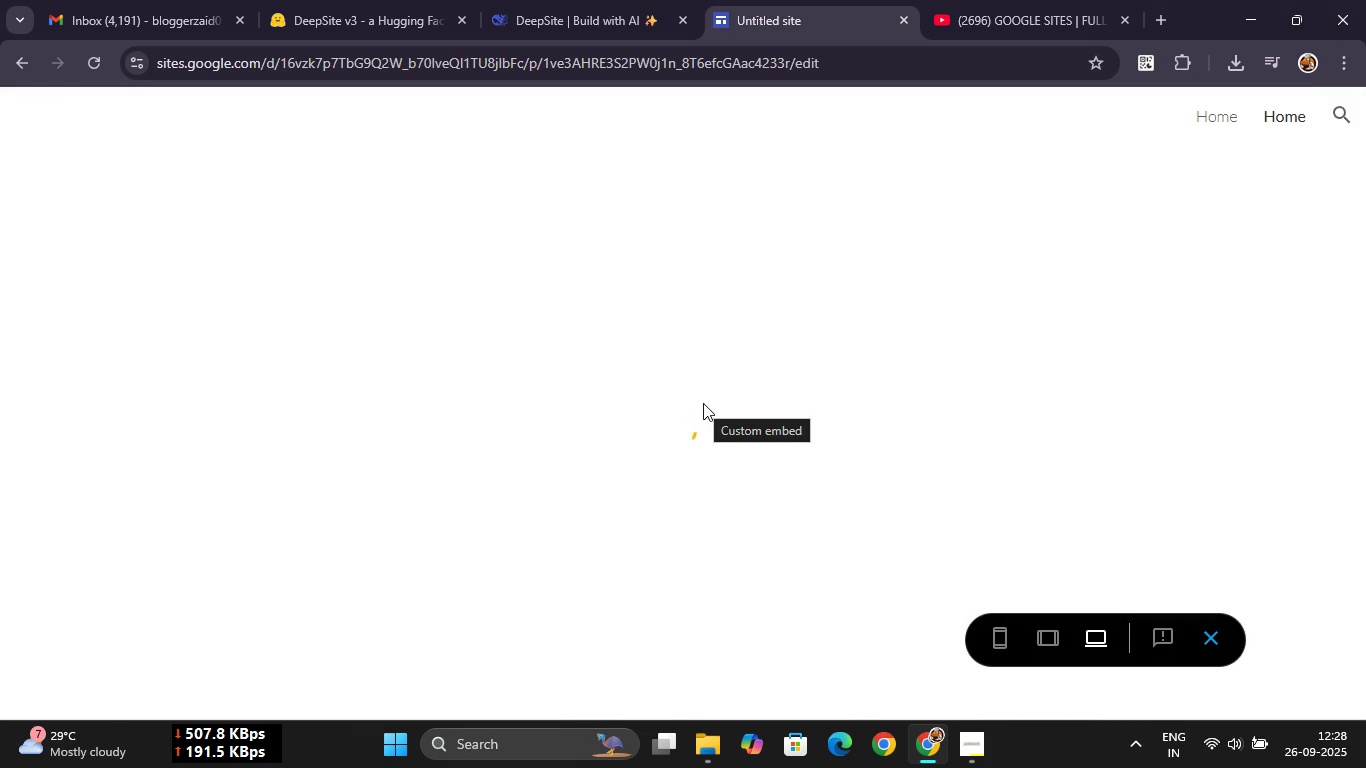 
scroll: coordinate [703, 403], scroll_direction: down, amount: 1.0
 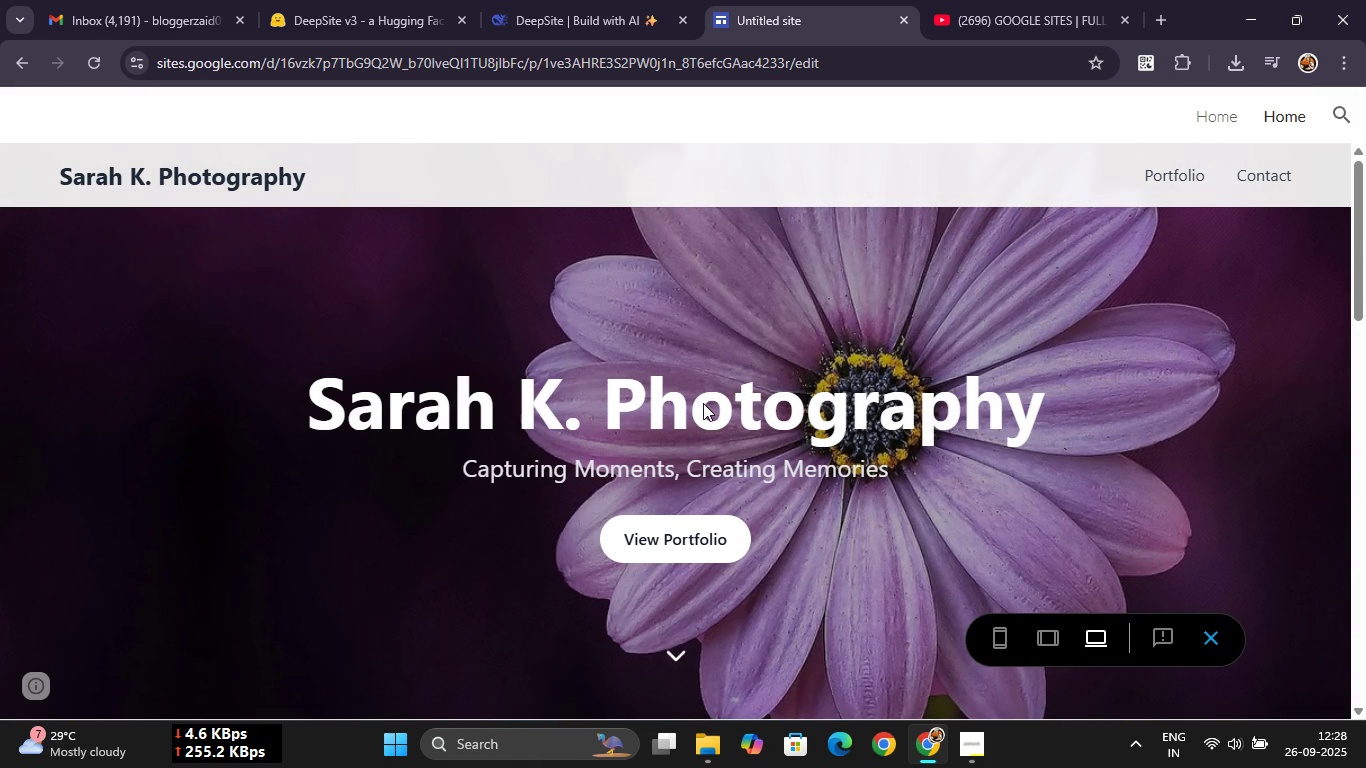 
scroll: coordinate [703, 403], scroll_direction: up, amount: 3.0
 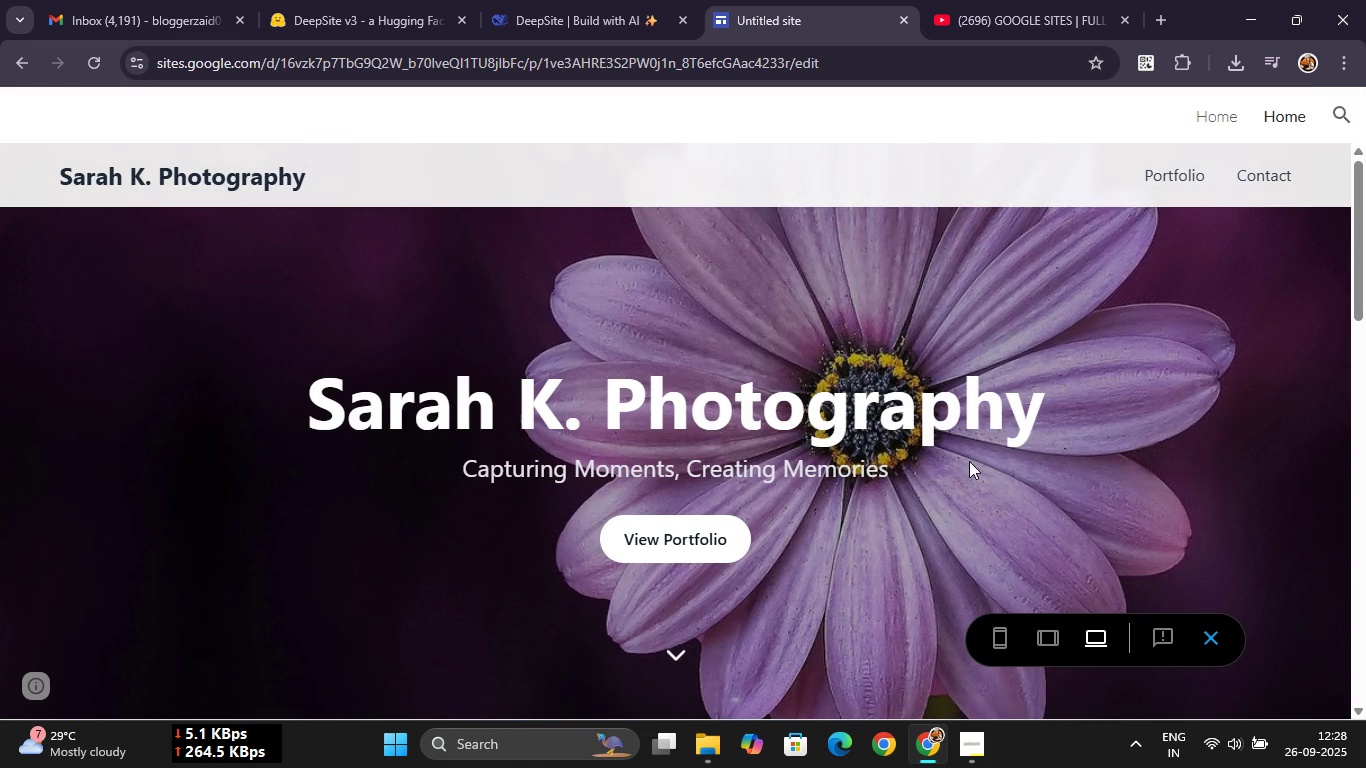 
mouse_move([1218, 637])
 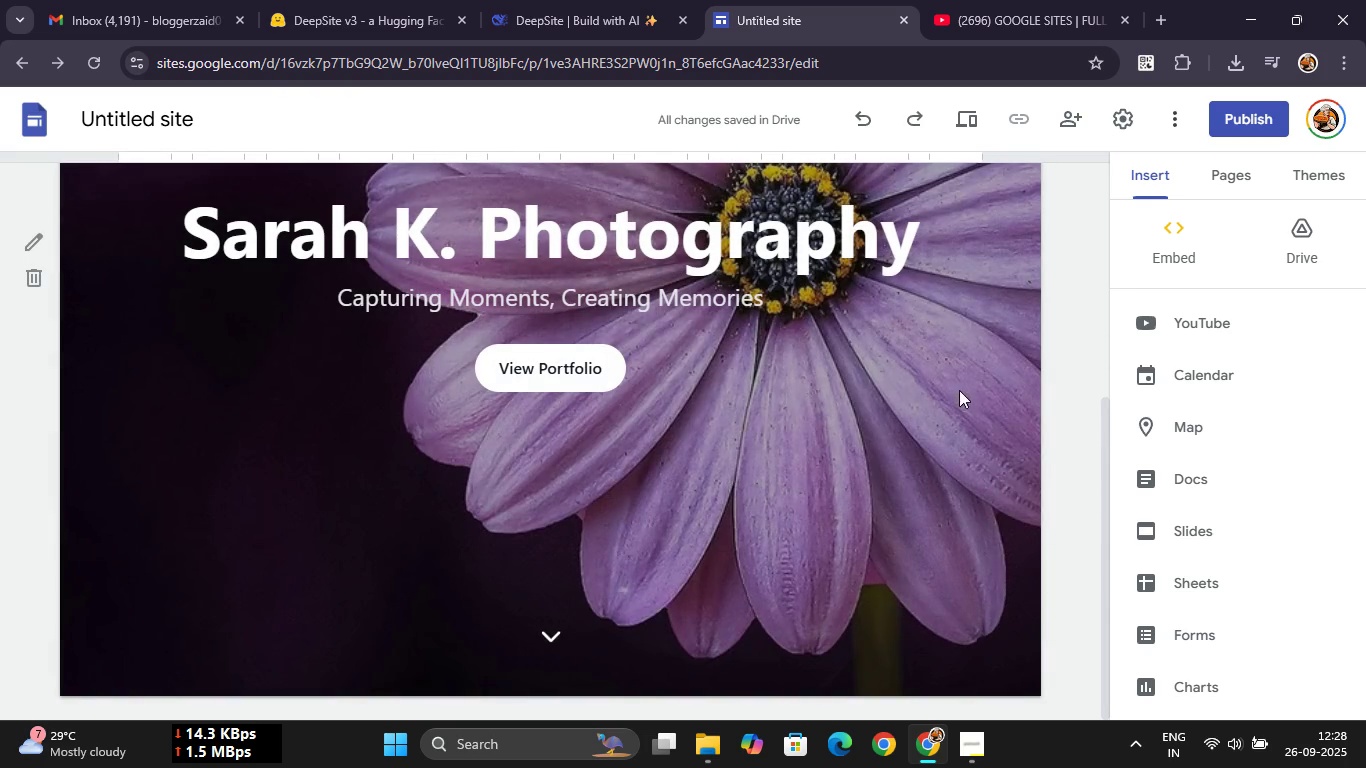 
scroll: coordinate [978, 389], scroll_direction: up, amount: 9.0
 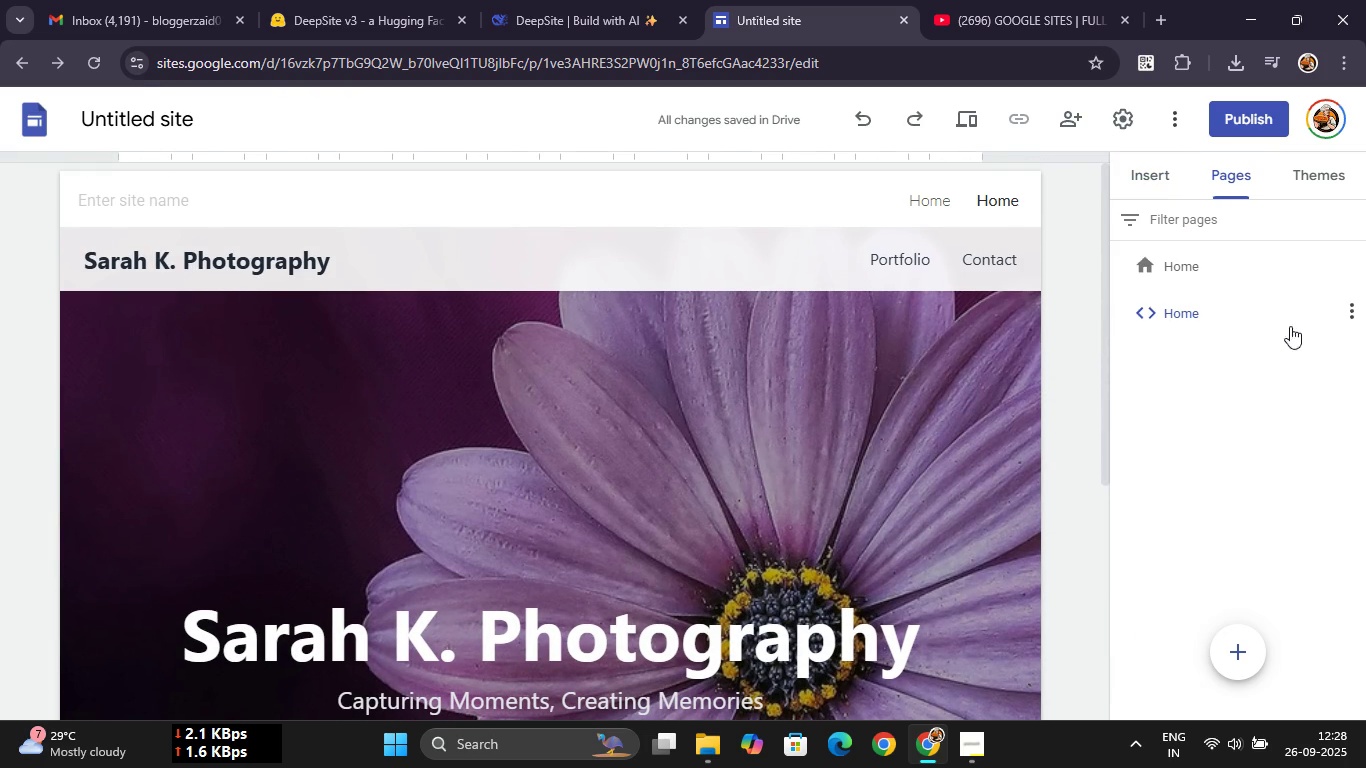 
mouse_move([1322, 303])
 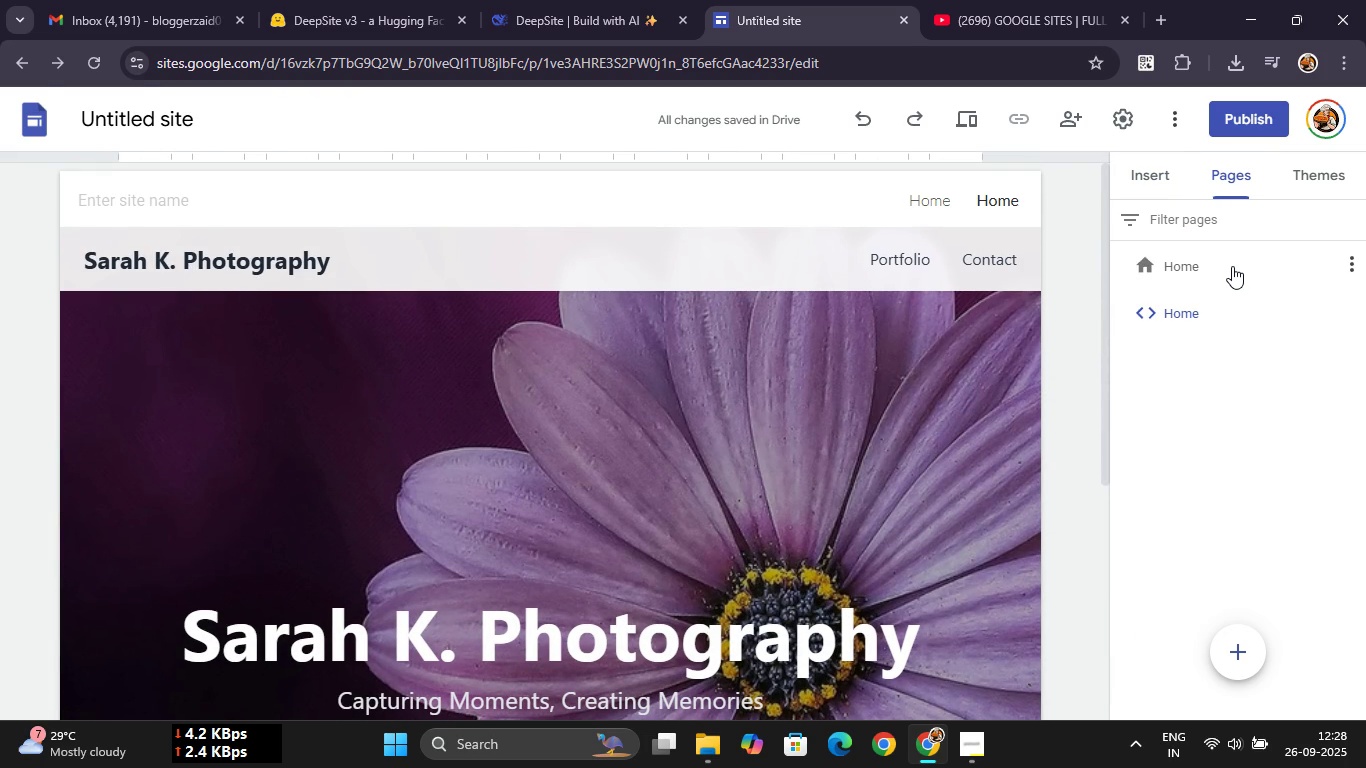 
left_click([1231, 249])
 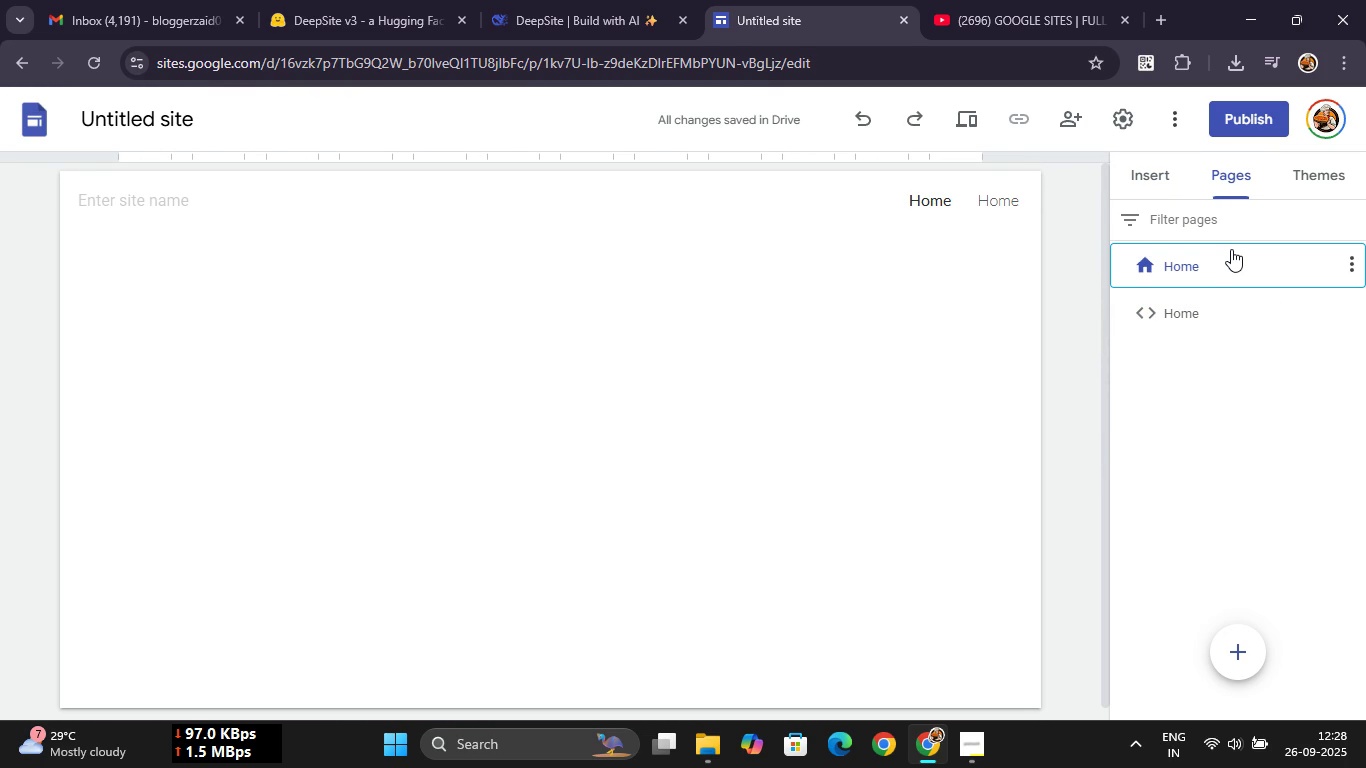 
key(Delete)
 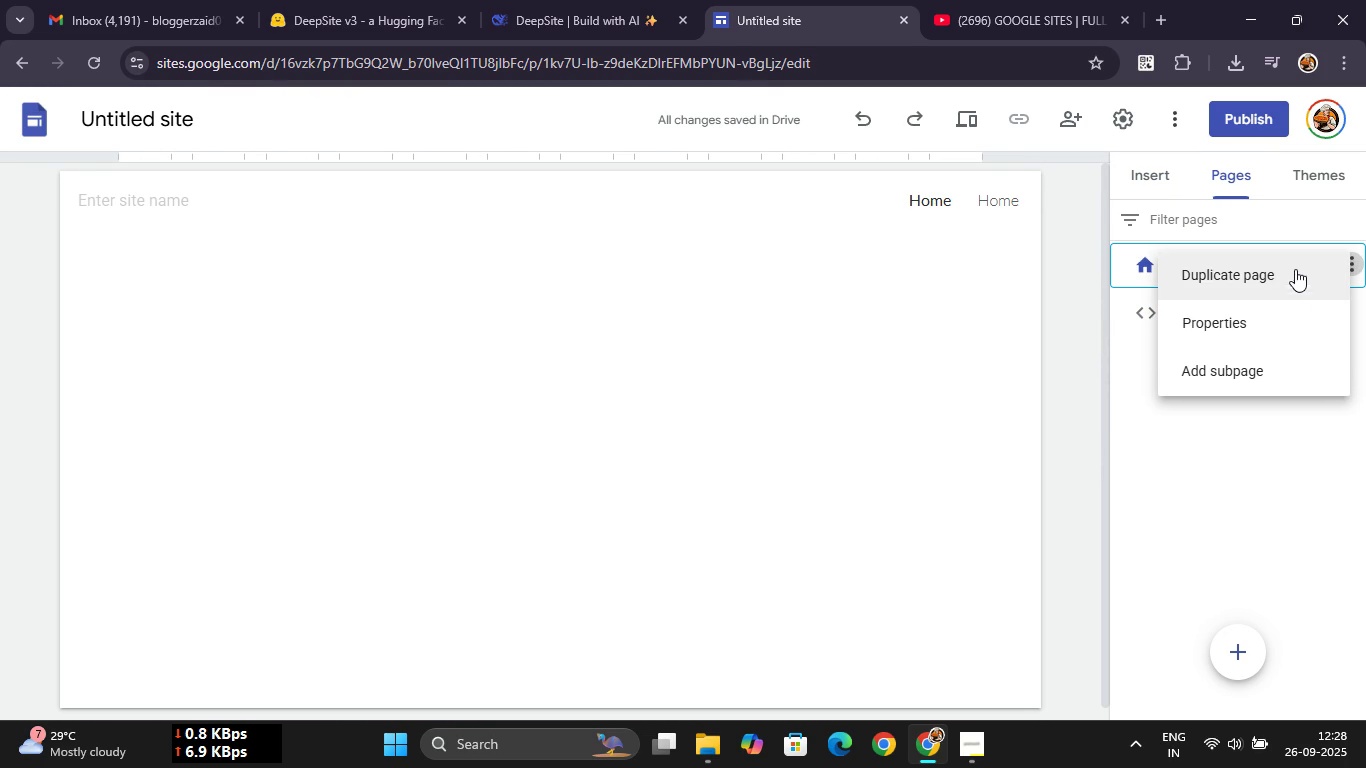 
left_click([1320, 420])
 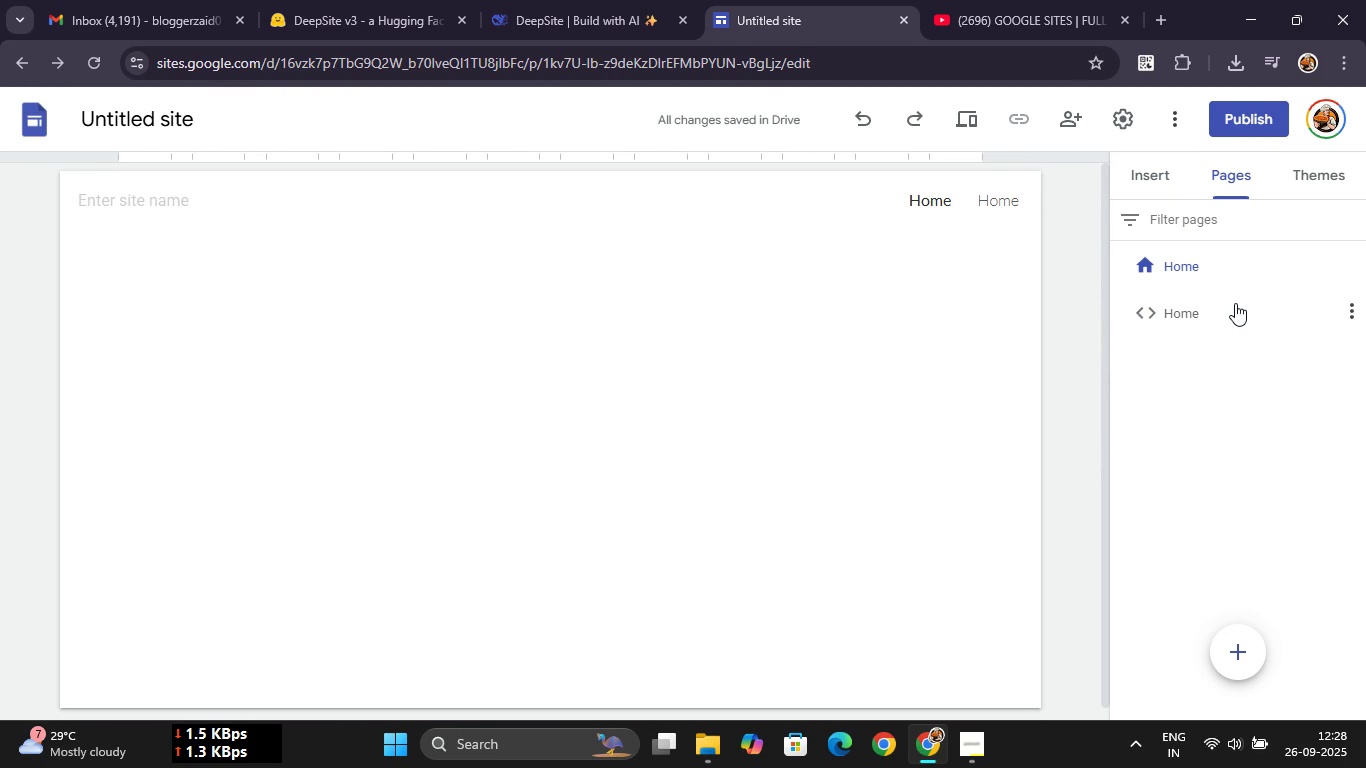 
mouse_move([1230, 335])
 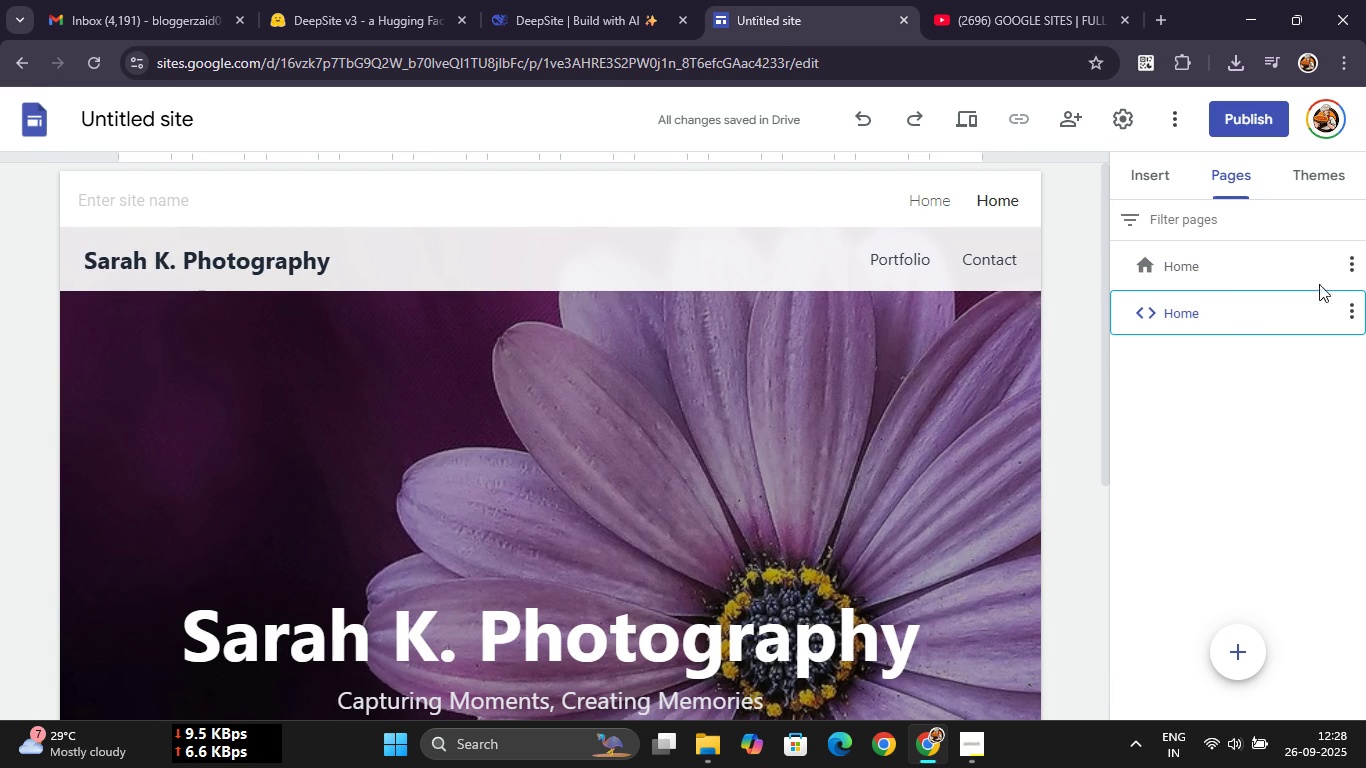 
mouse_move([1356, 316])
 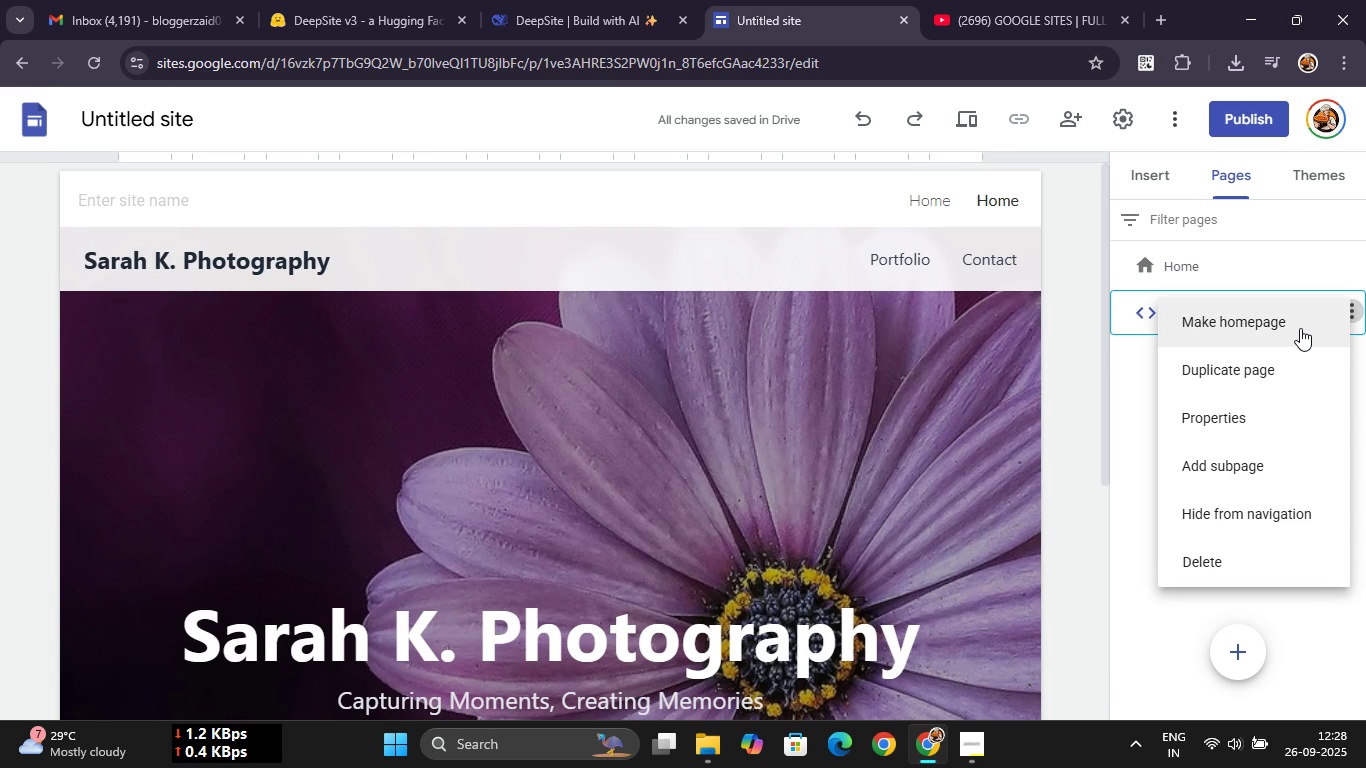 
left_click([1299, 328])
 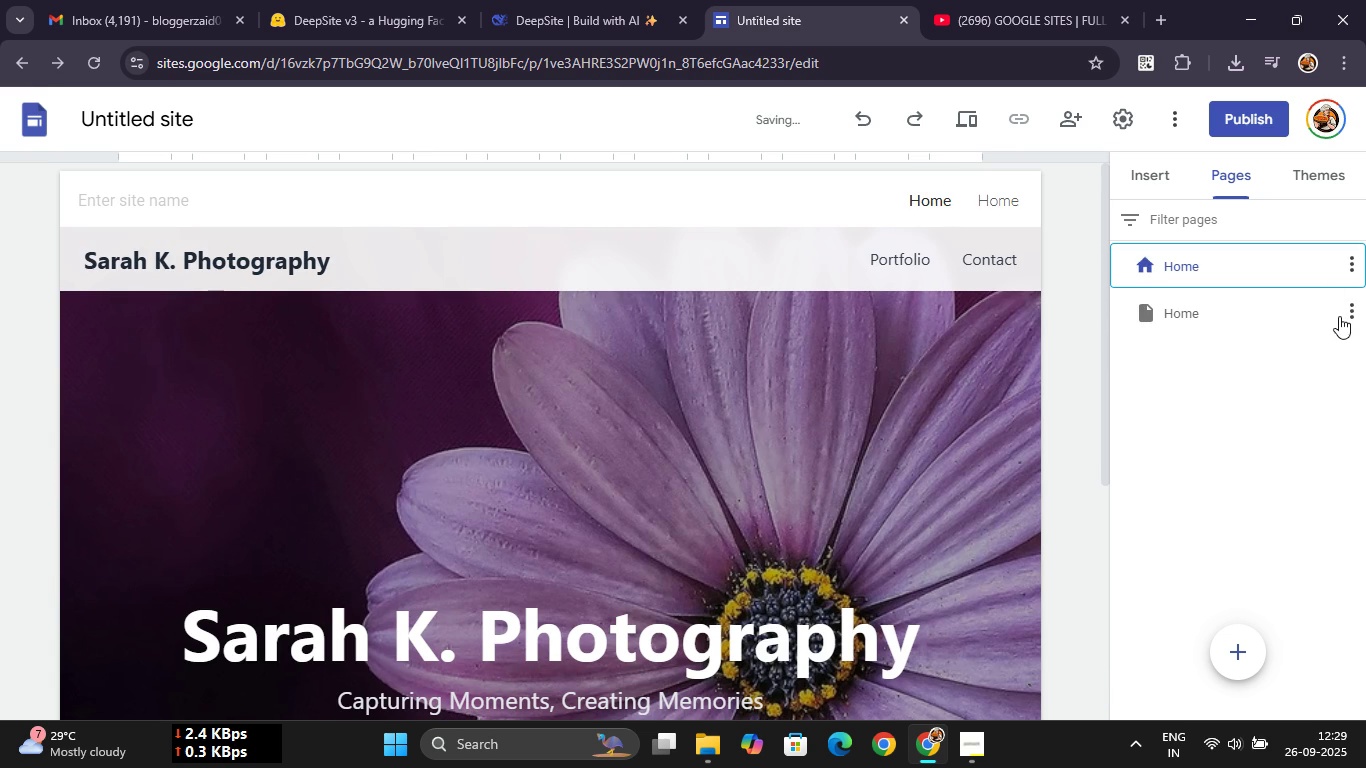 
left_click([1298, 316])
 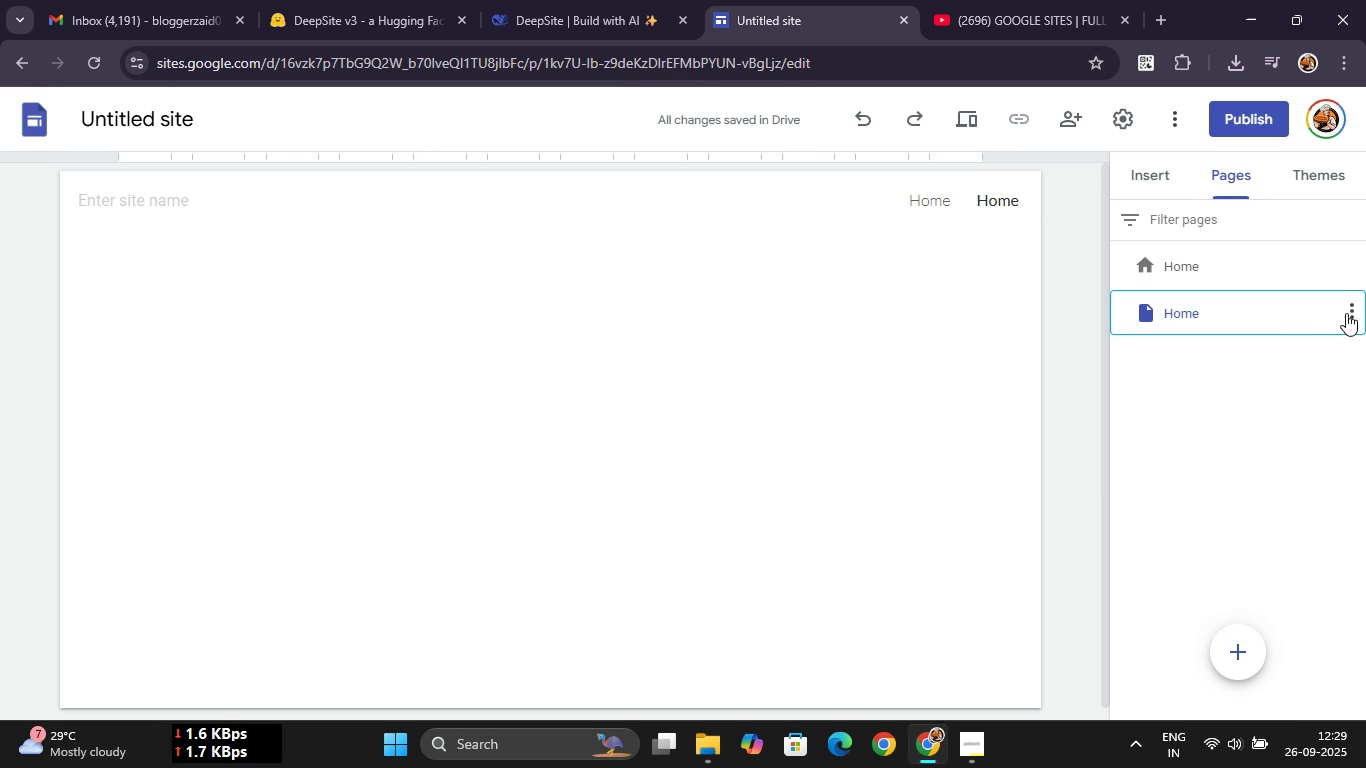 
left_click([1346, 313])
 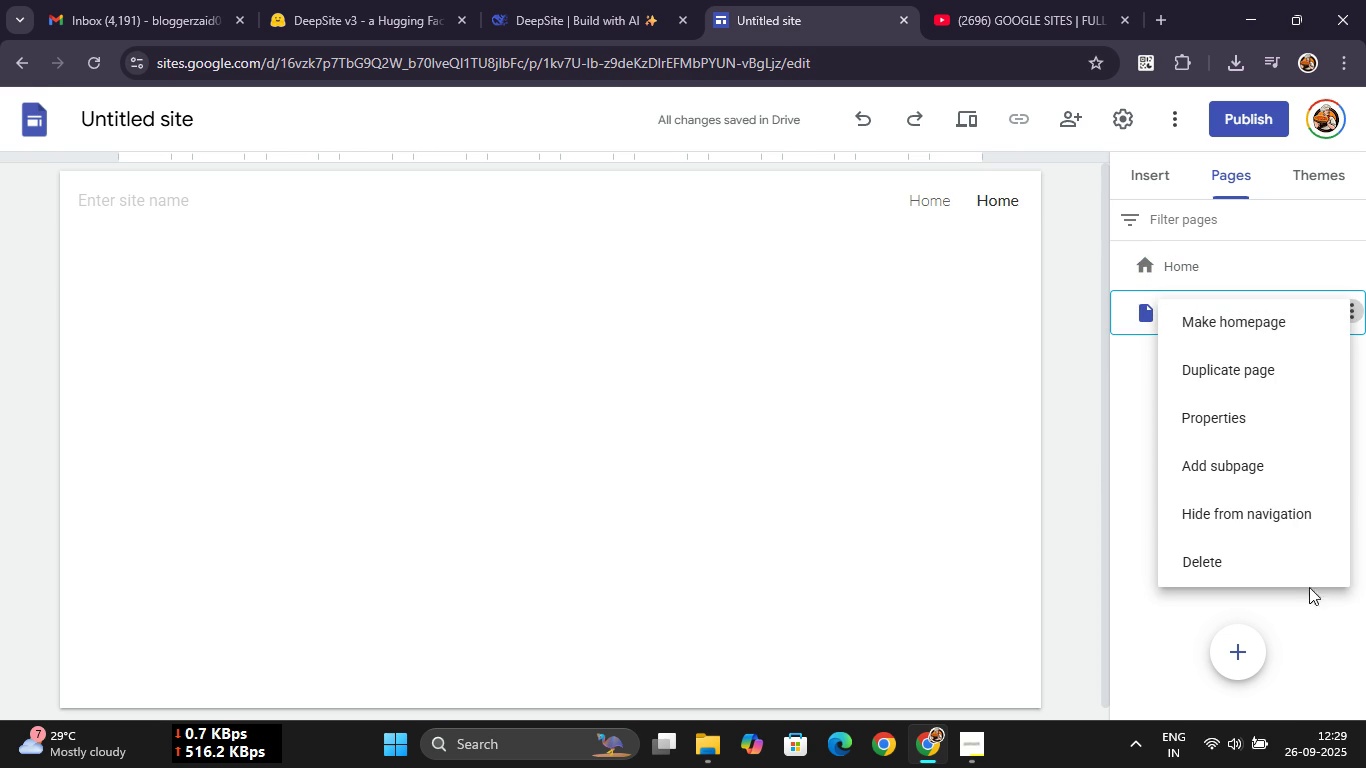 
left_click([1306, 564])
 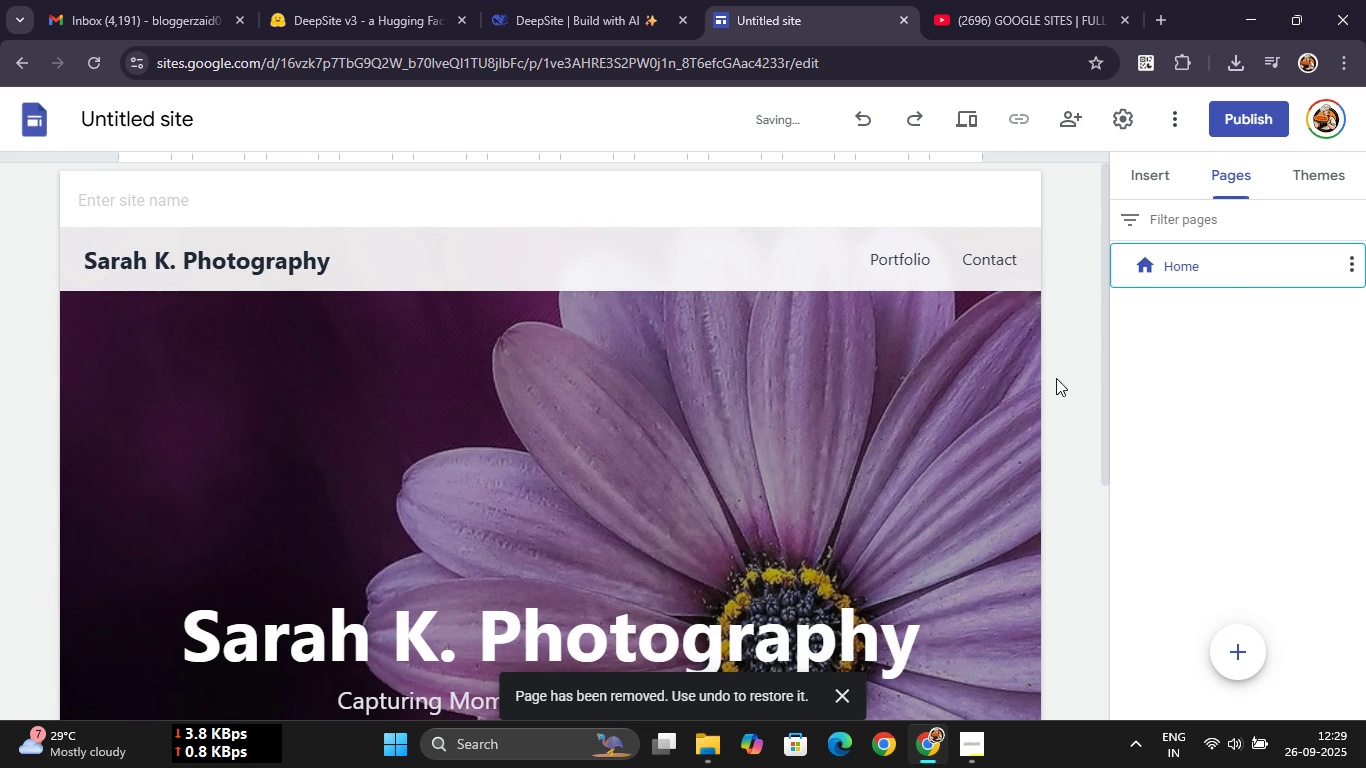 
scroll: coordinate [1017, 377], scroll_direction: up, amount: 5.0
 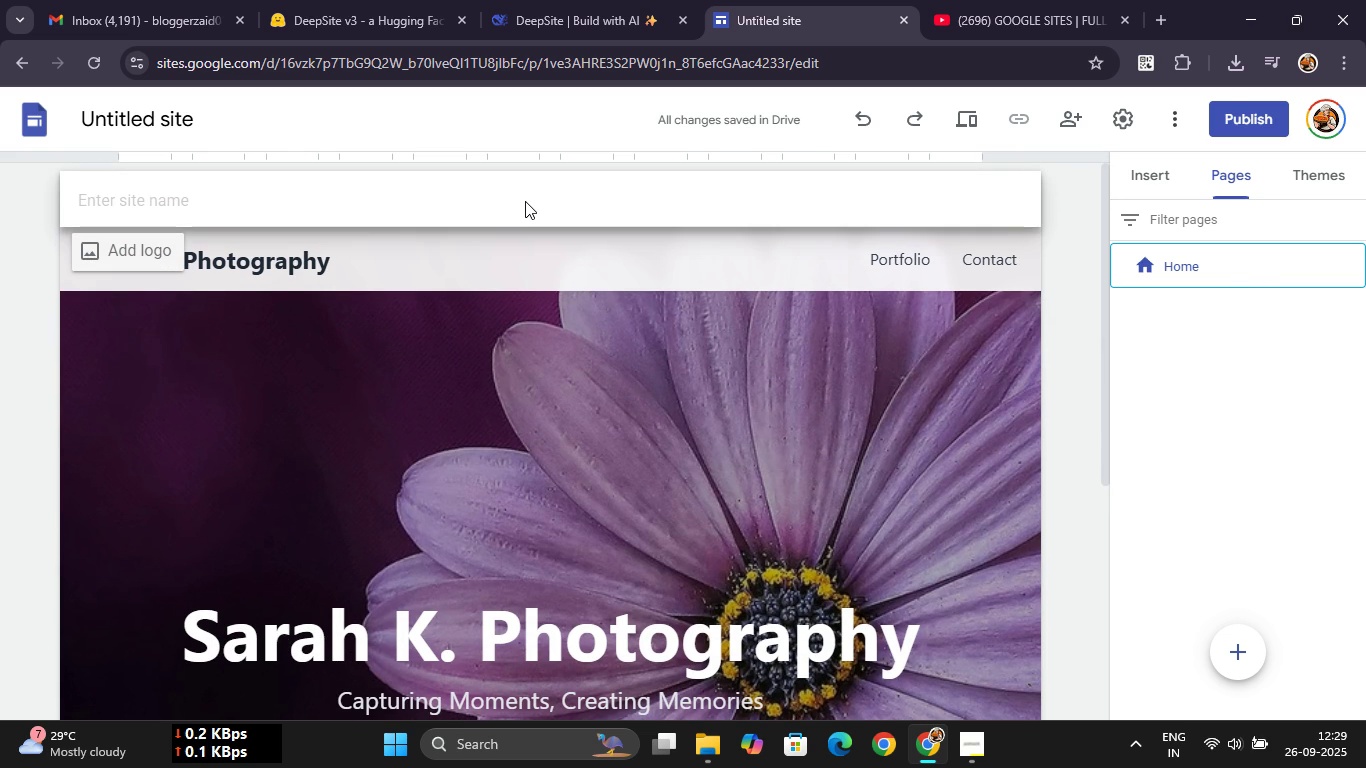 
left_click([525, 201])
 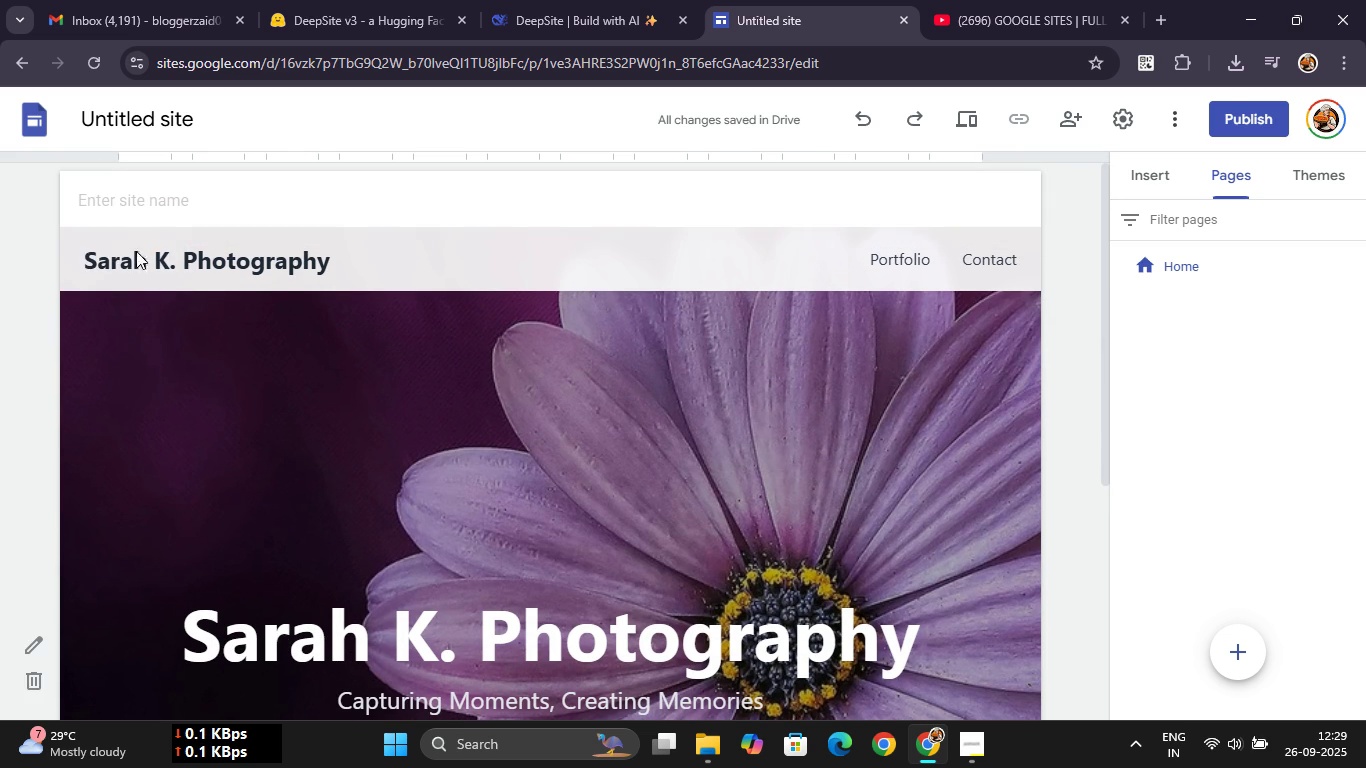 
left_click([131, 197])